 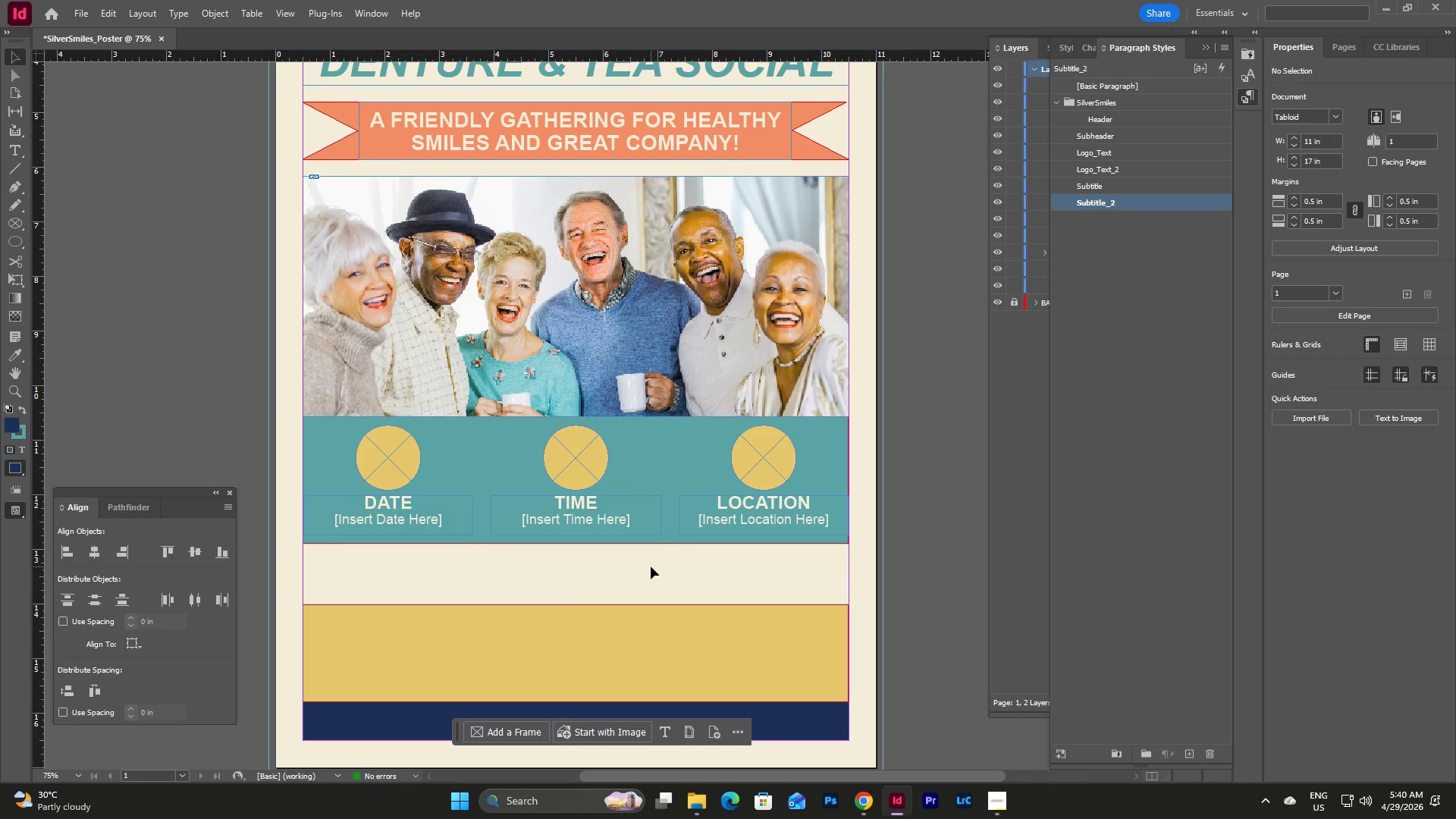 
key(W)
 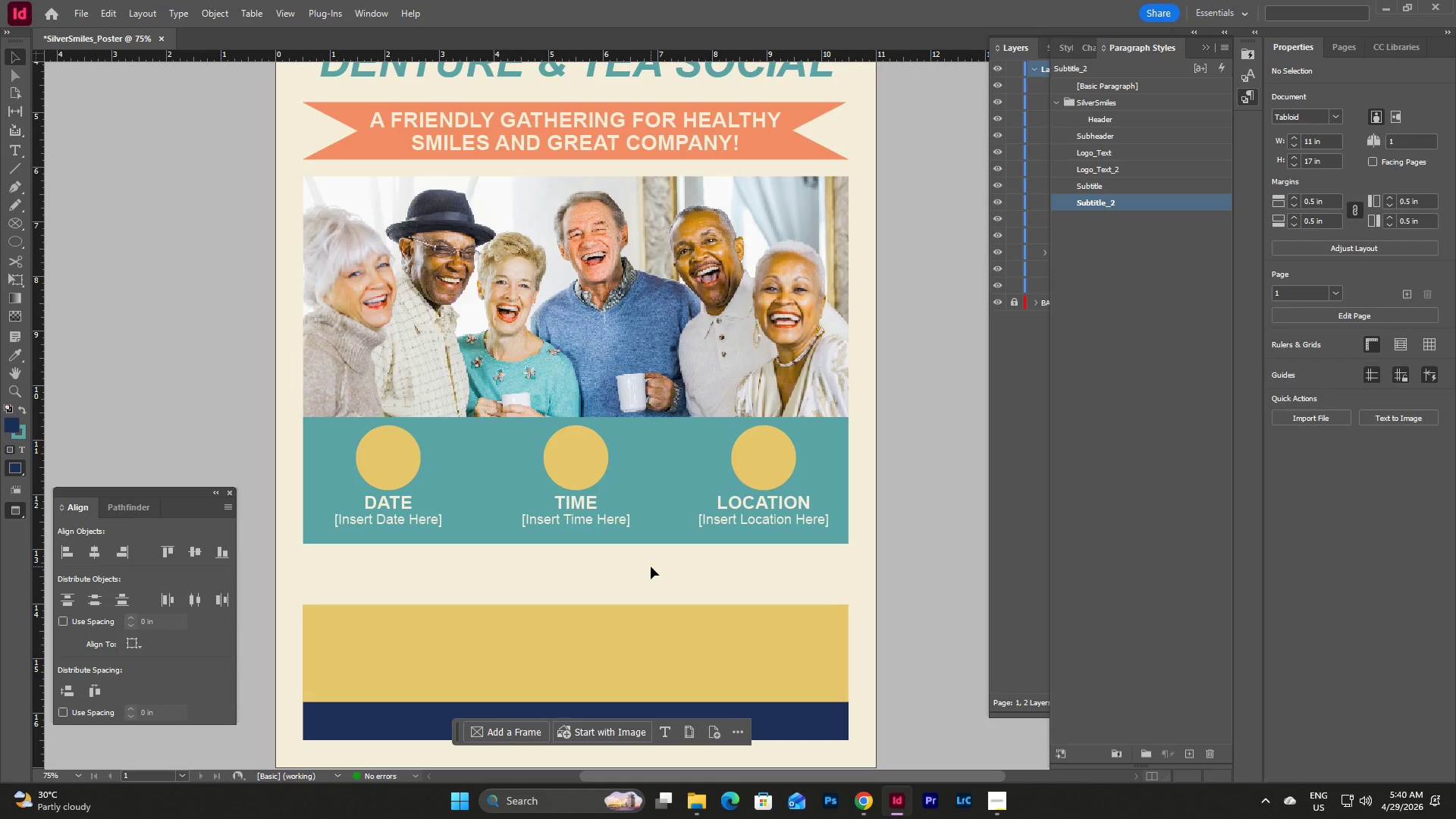 
scroll: coordinate [651, 566], scroll_direction: none, amount: 0.0
 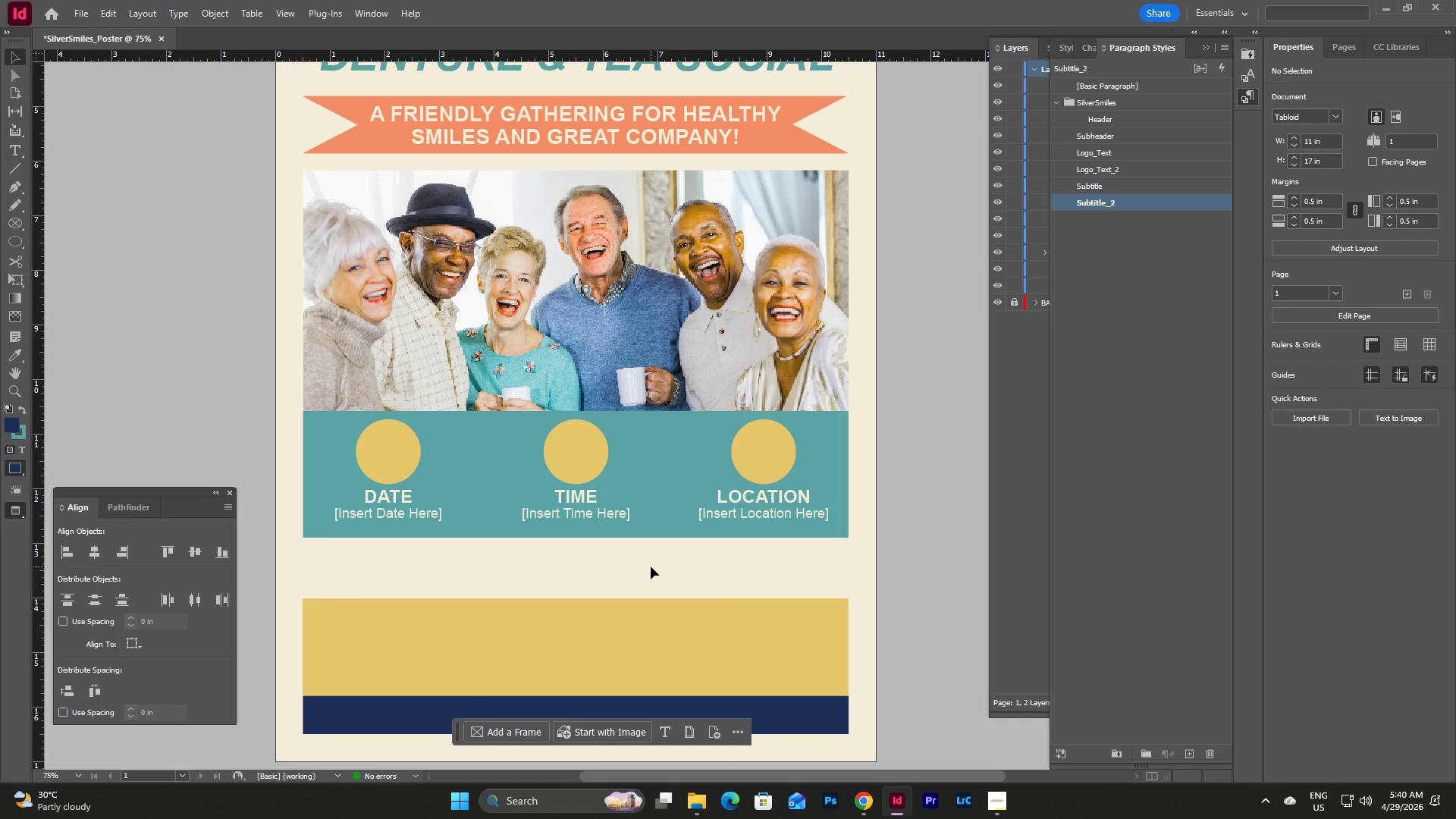 
scroll: coordinate [651, 566], scroll_direction: down, amount: 1.0
 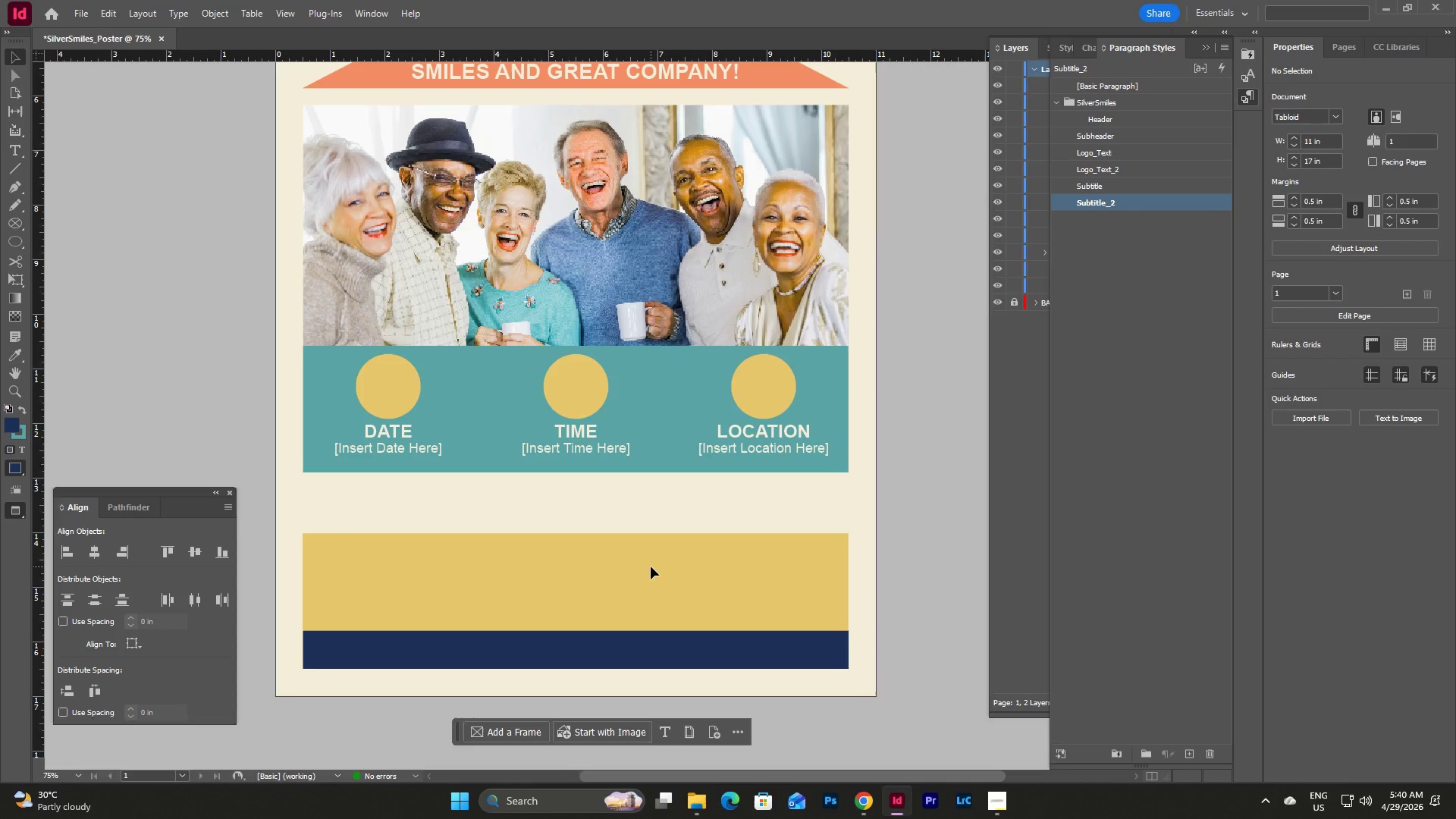 
key(W)
 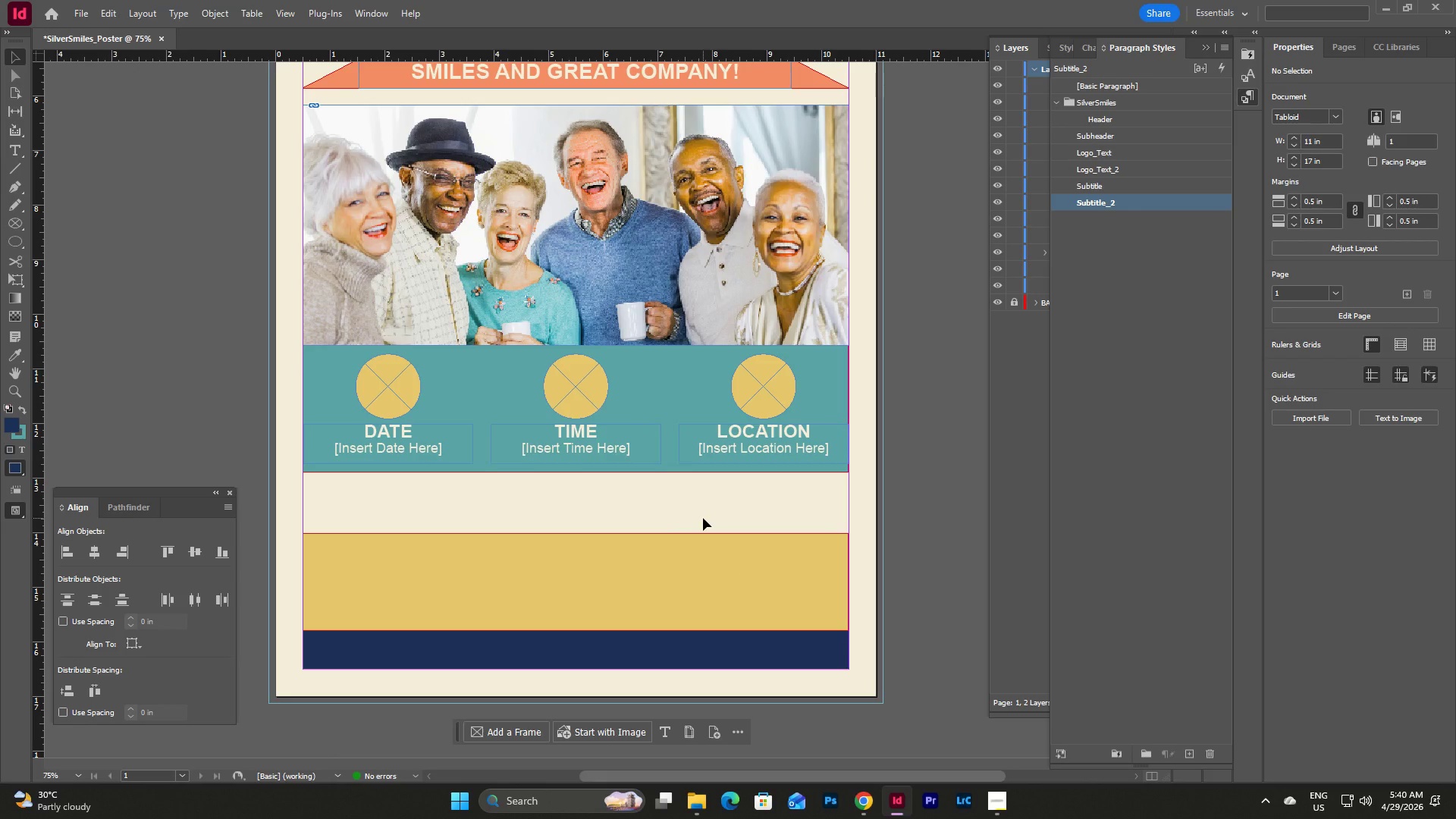 
scroll: coordinate [787, 508], scroll_direction: up, amount: 1.0
 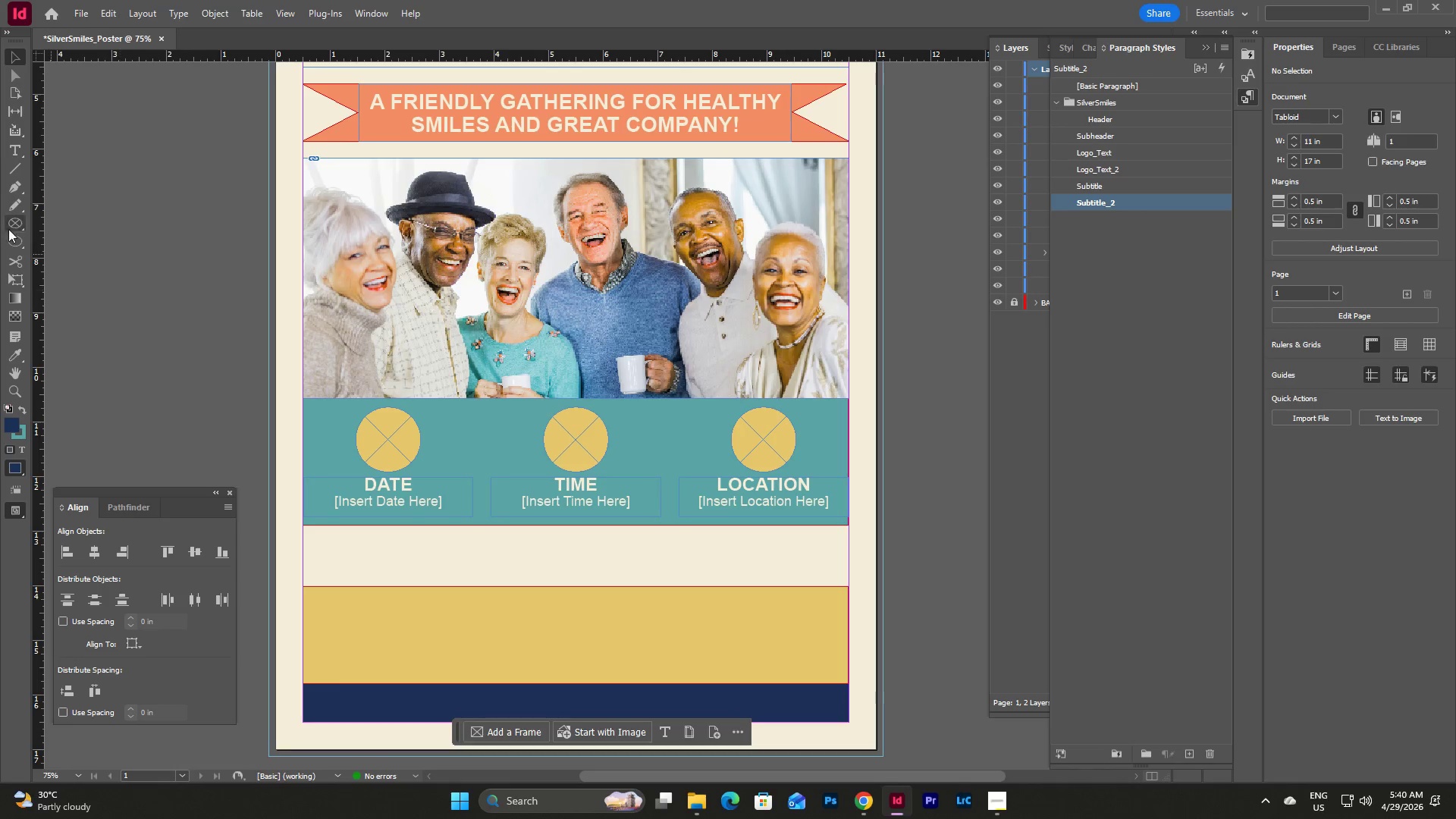 
left_click([19, 165])
 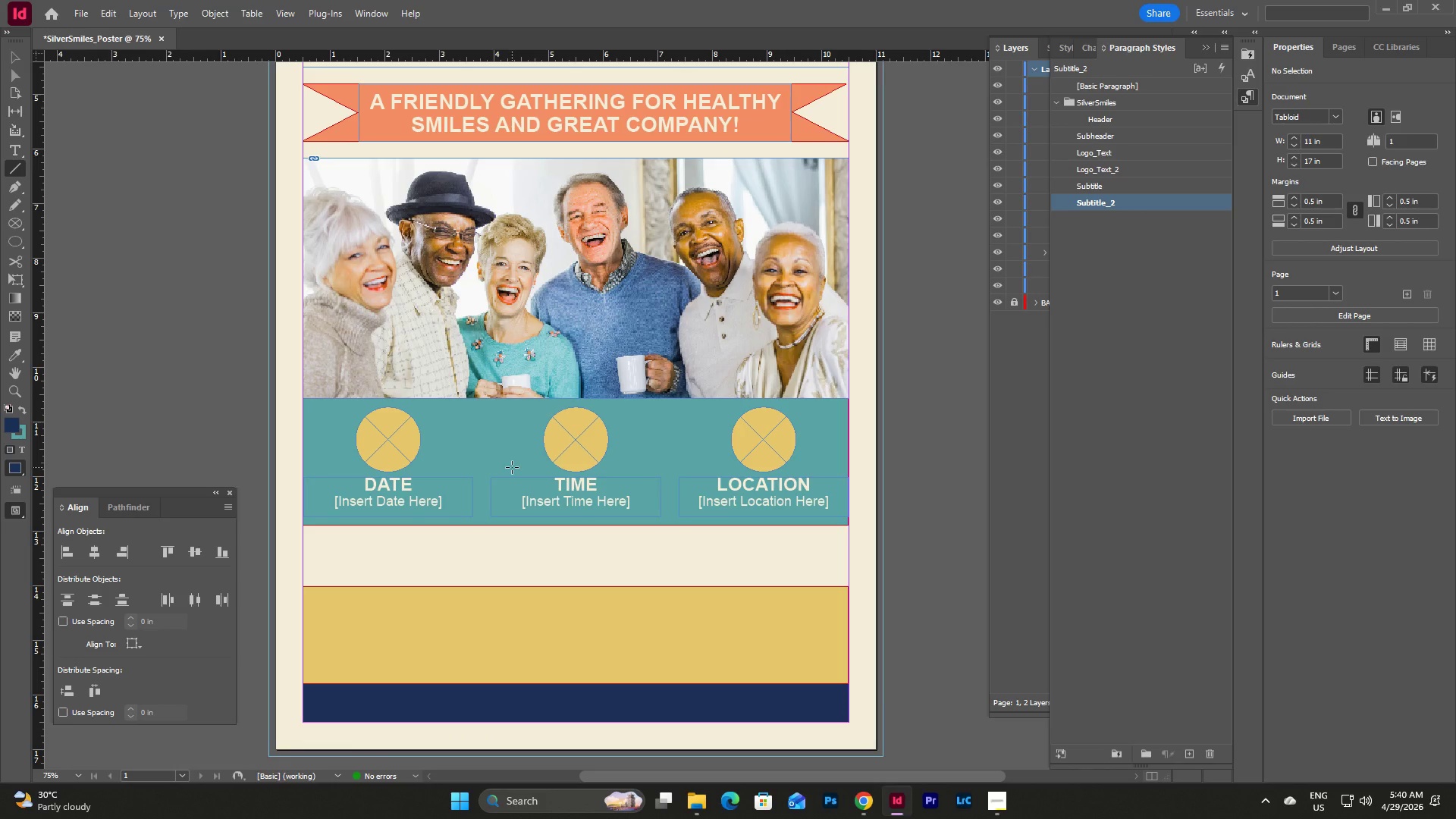 
hold_key(key=ShiftLeft, duration=1.28)
 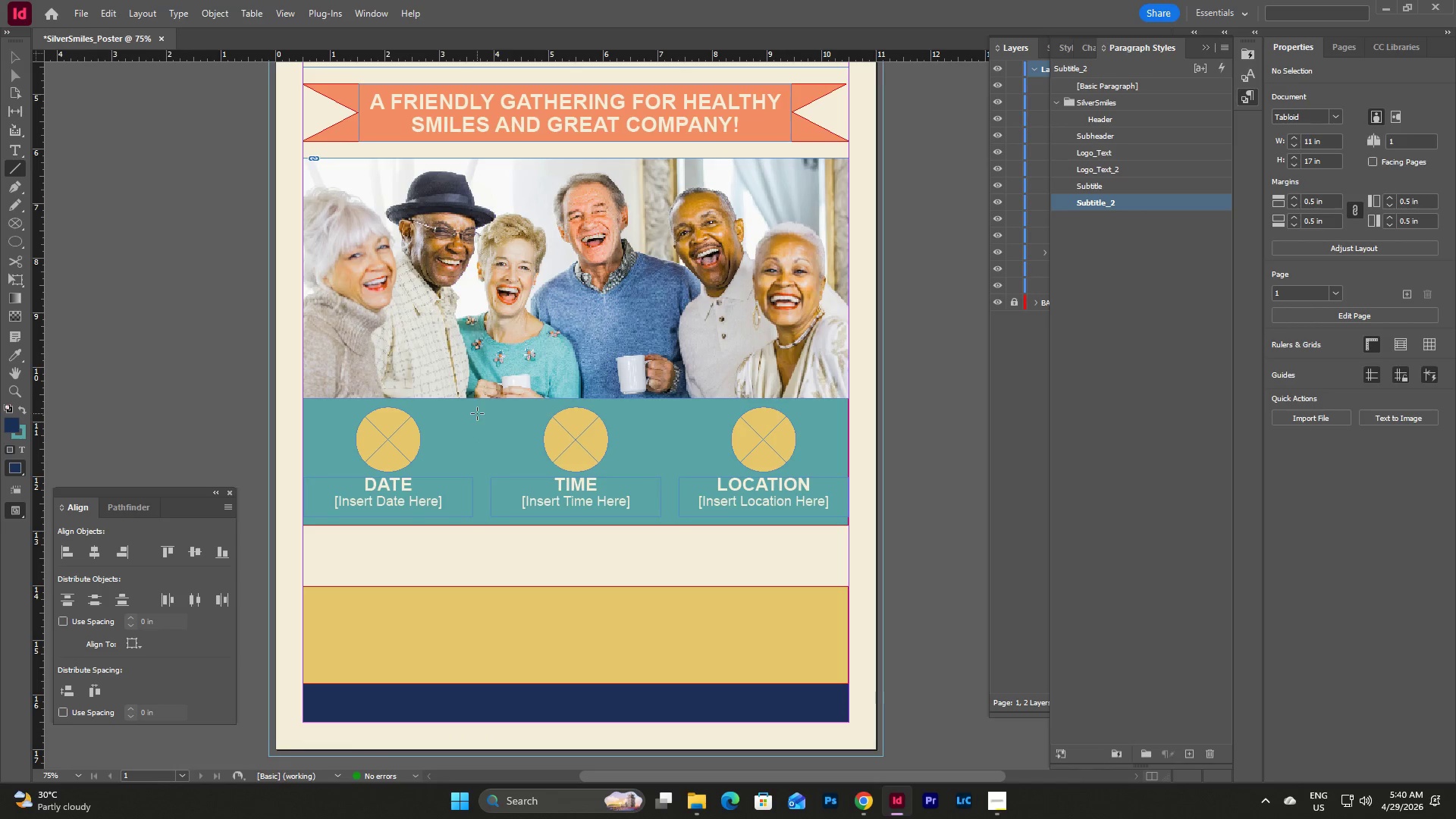 
left_click_drag(start_coordinate=[477, 413], to_coordinate=[484, 516])
 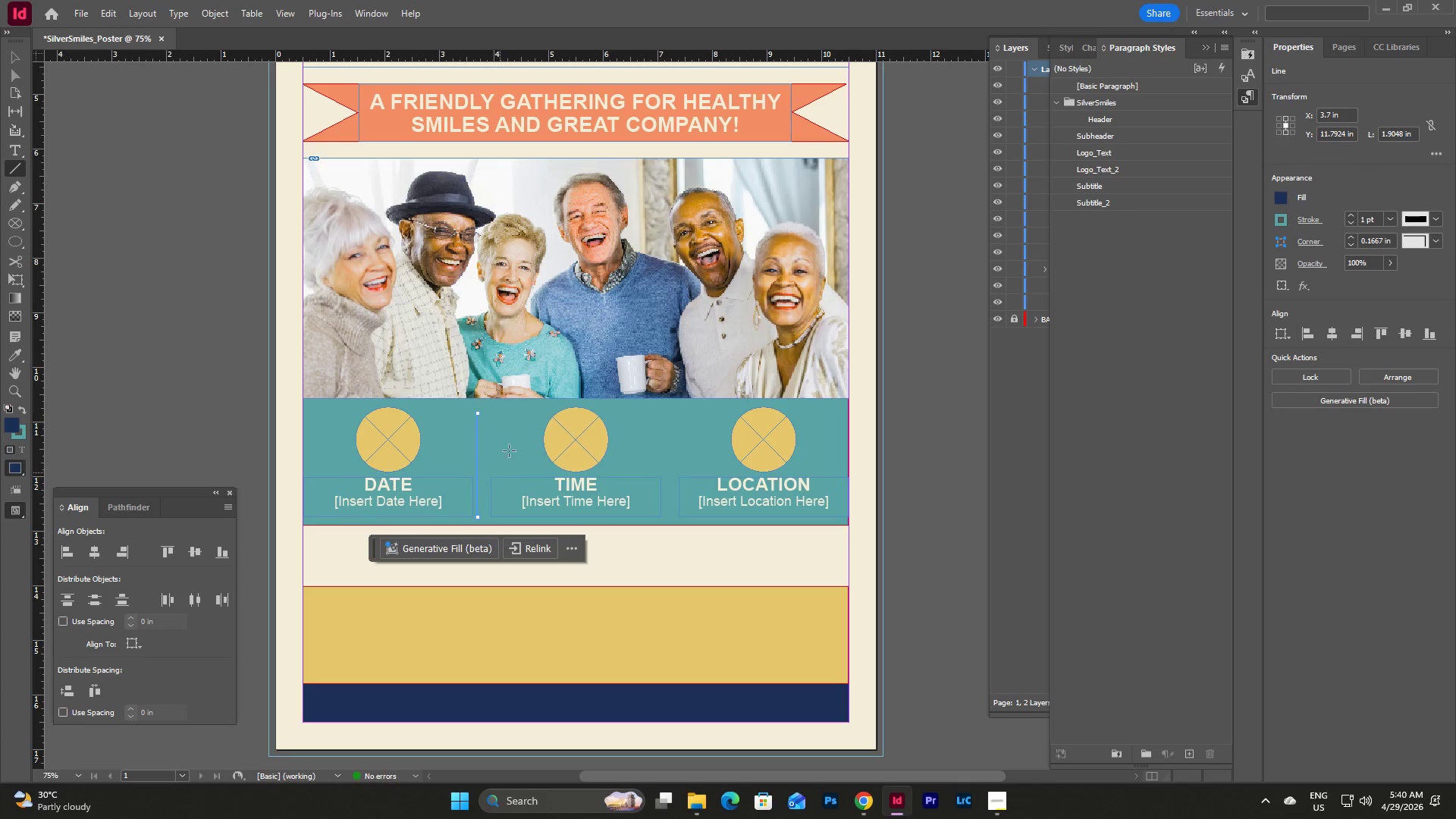 
hold_key(key=ShiftLeft, duration=3.67)
 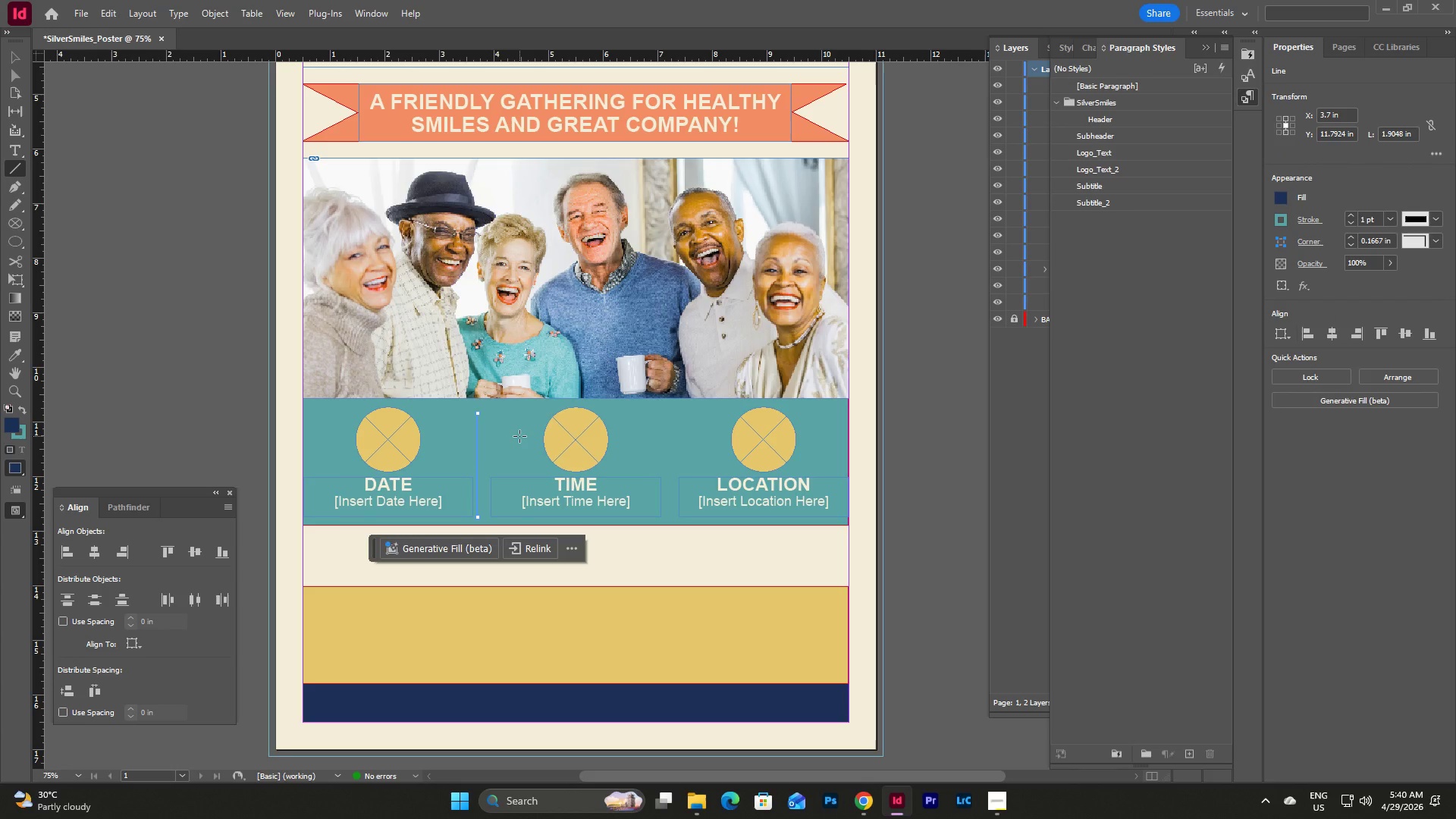 
key(V)
 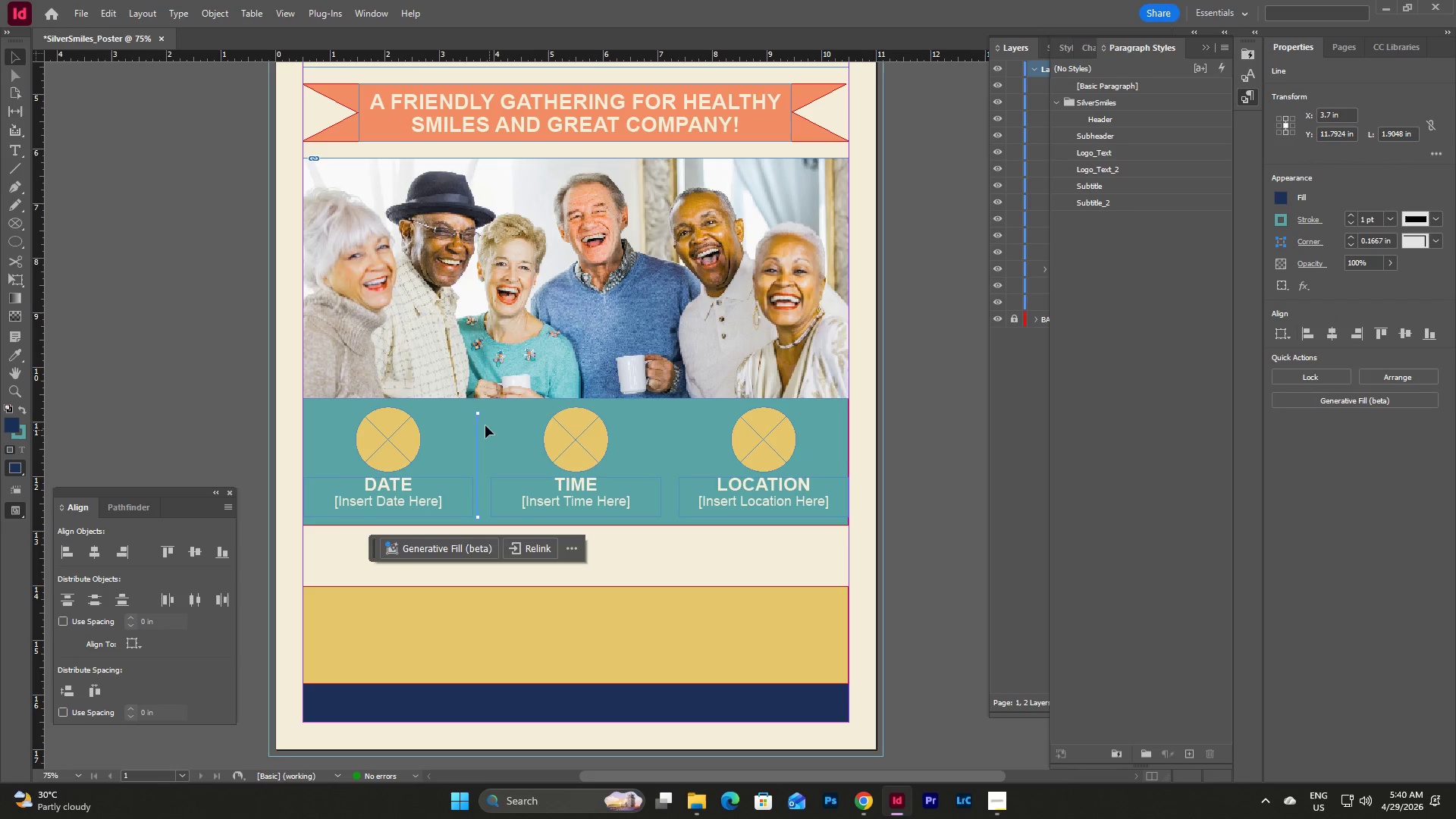 
hold_key(key=ShiftLeft, duration=1.97)
left_click_drag(start_coordinate=[477, 416], to_coordinate=[478, 409])
 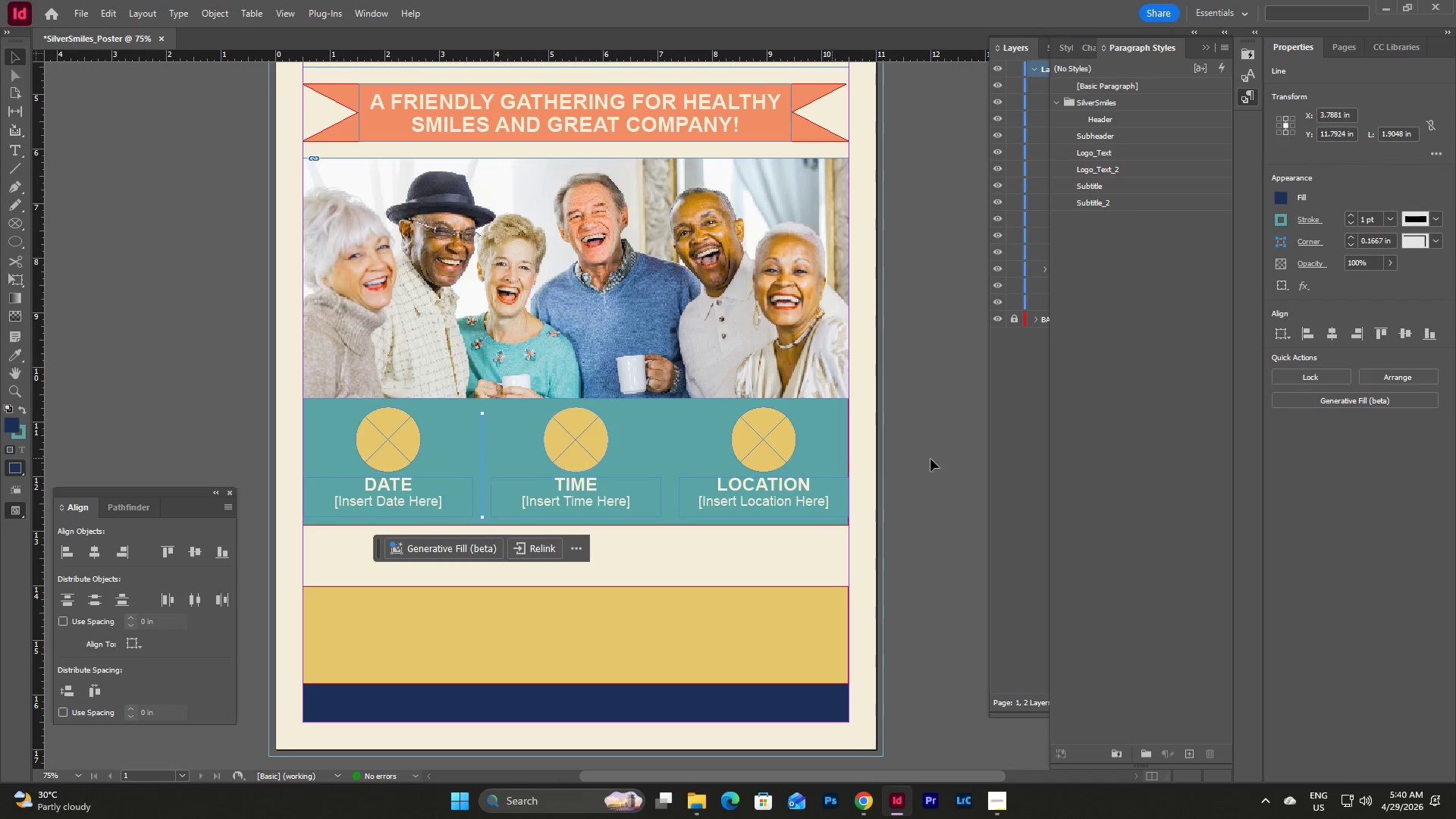 
wait(5.78)
 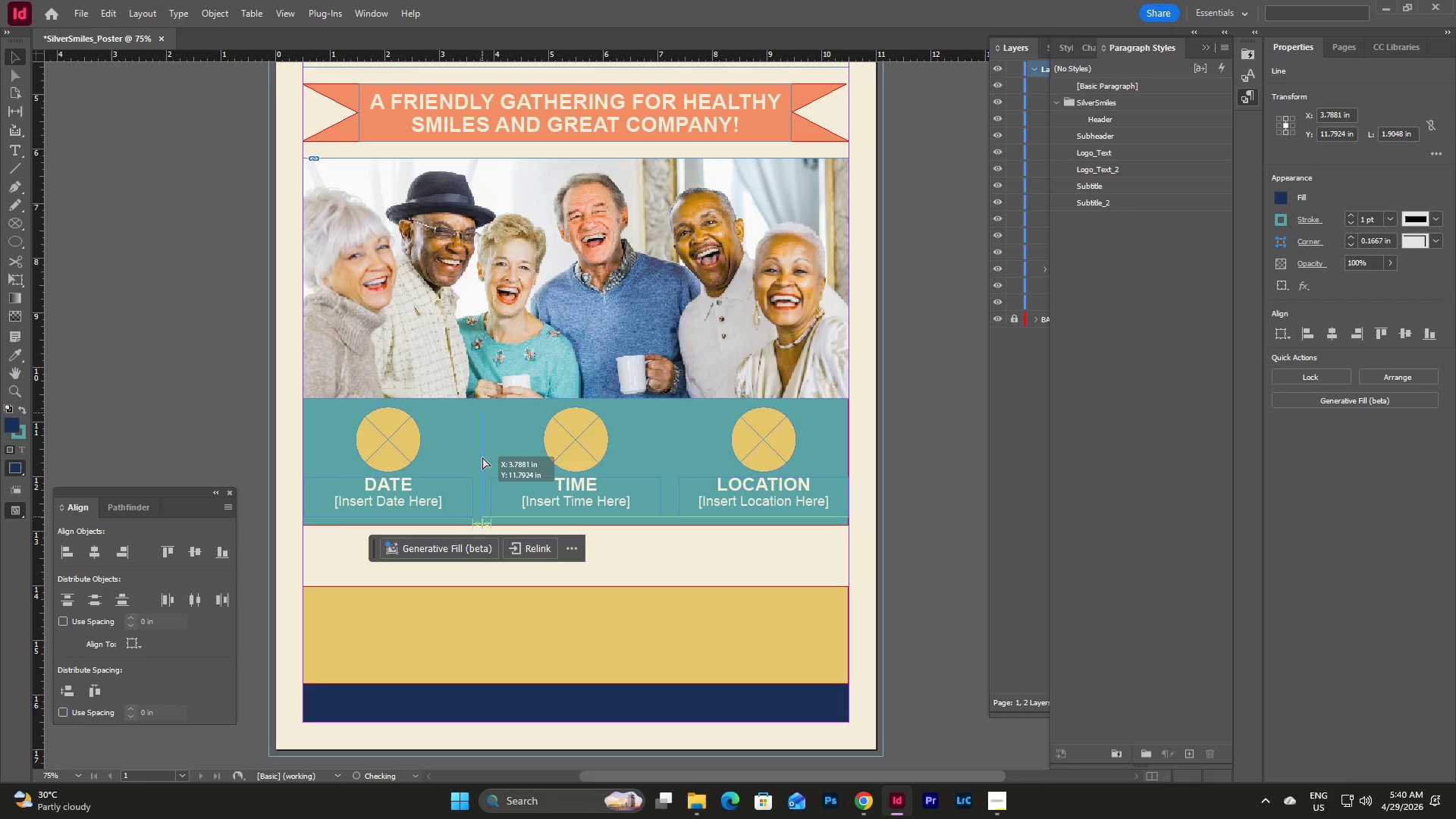 
left_click([1280, 199])
 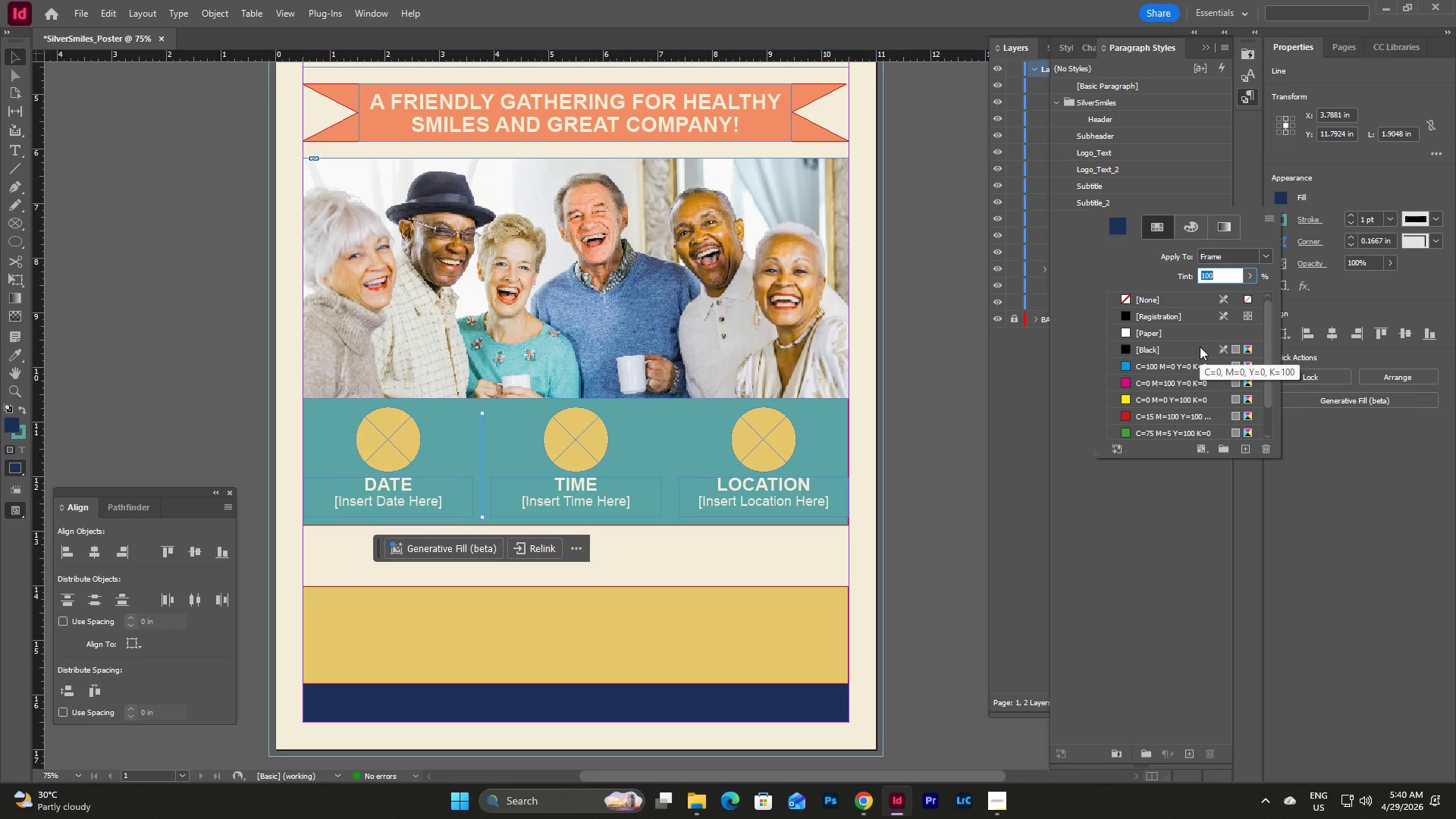 
left_click([1172, 297])
 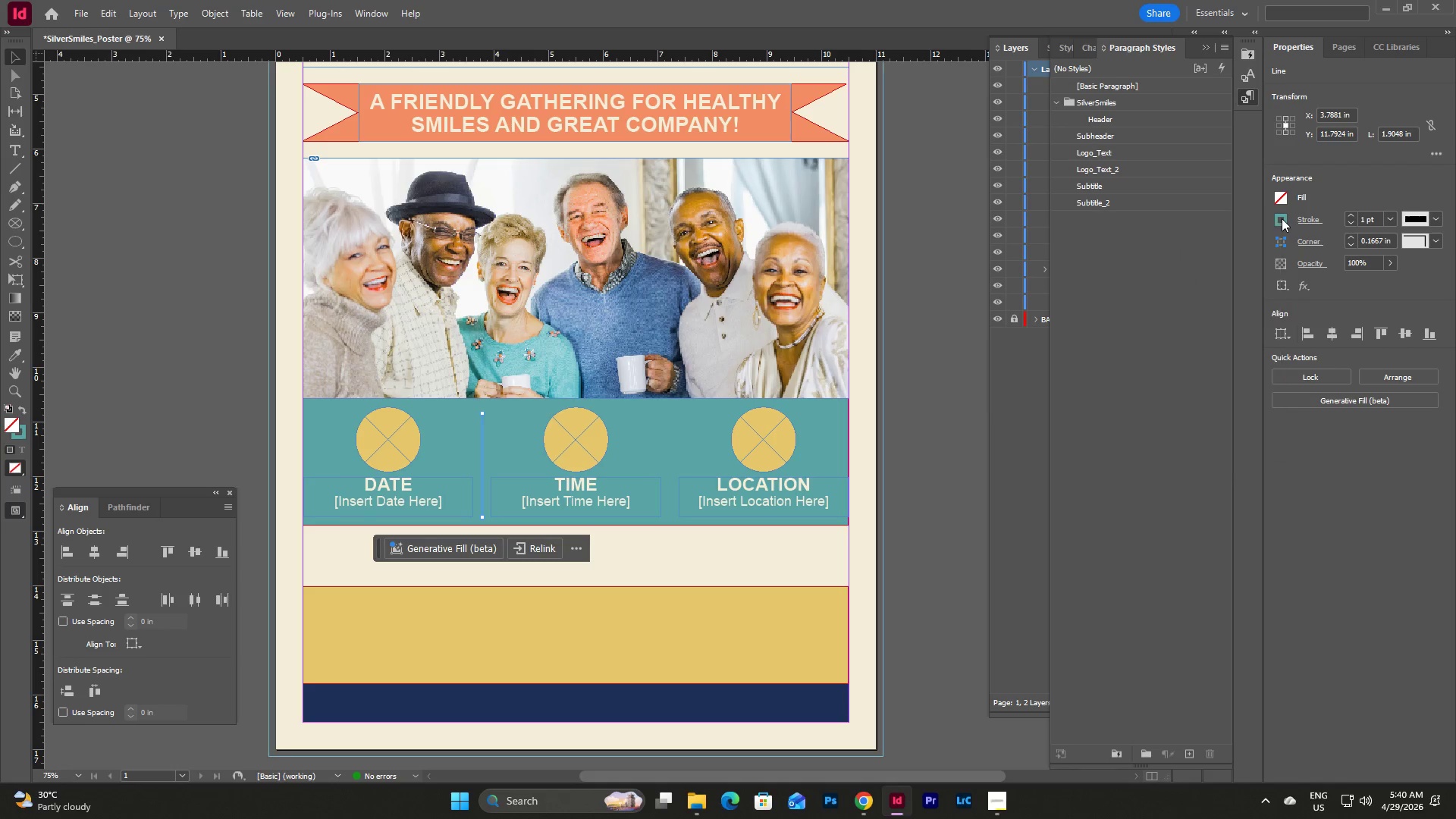 
double_click([1282, 218])
 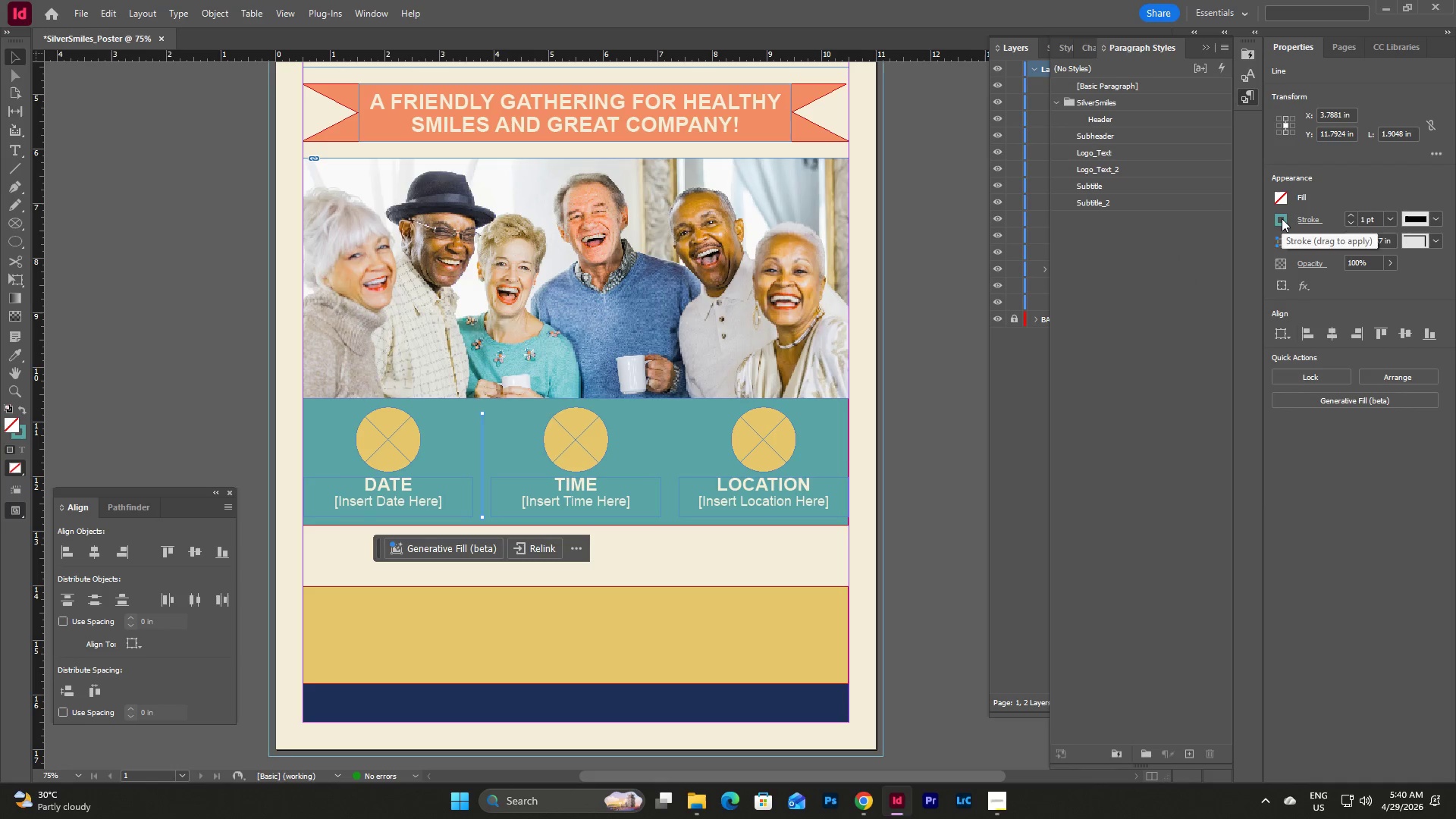 
left_click([1282, 218])
 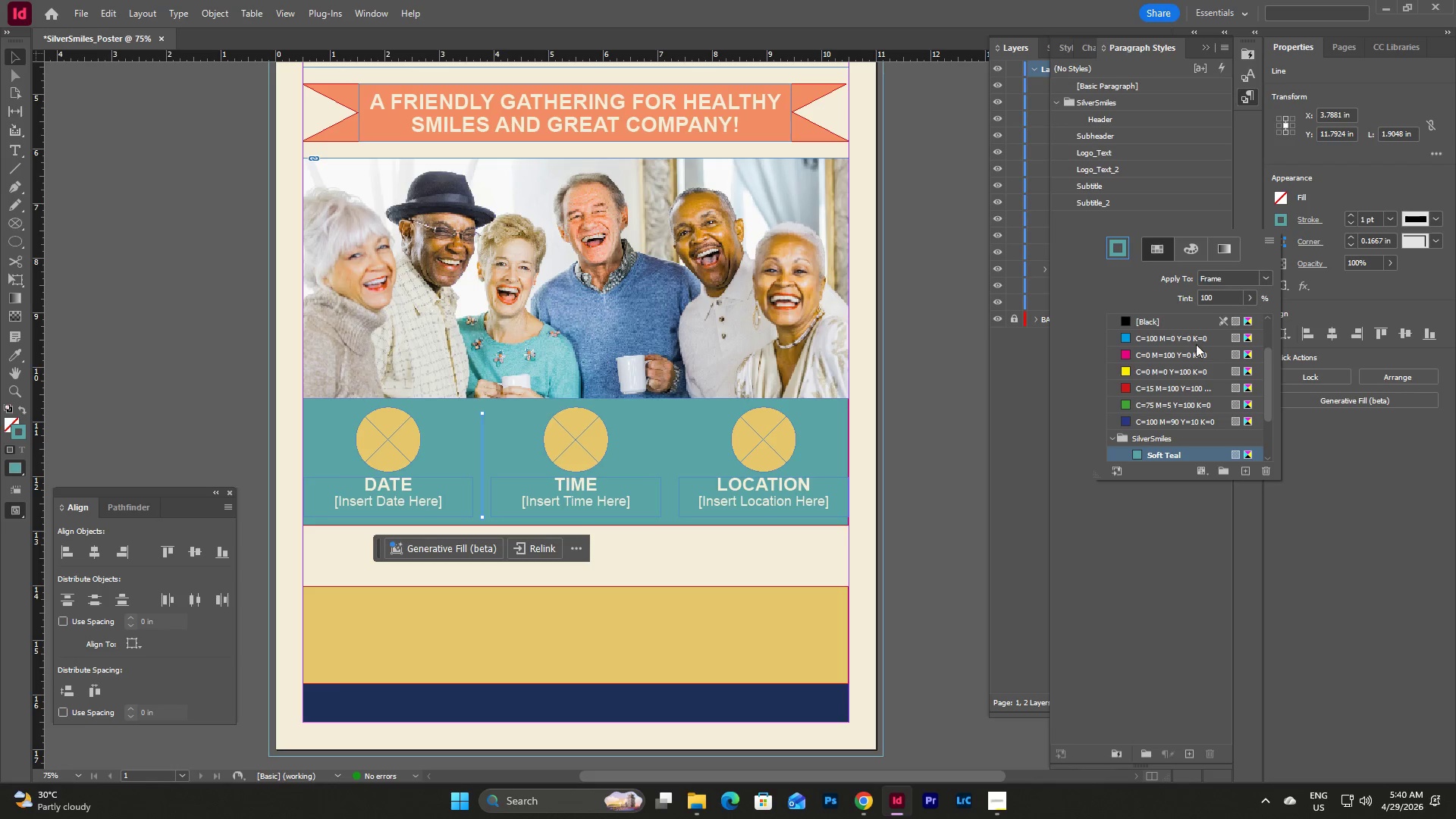 
scroll: coordinate [1175, 413], scroll_direction: down, amount: 6.0
 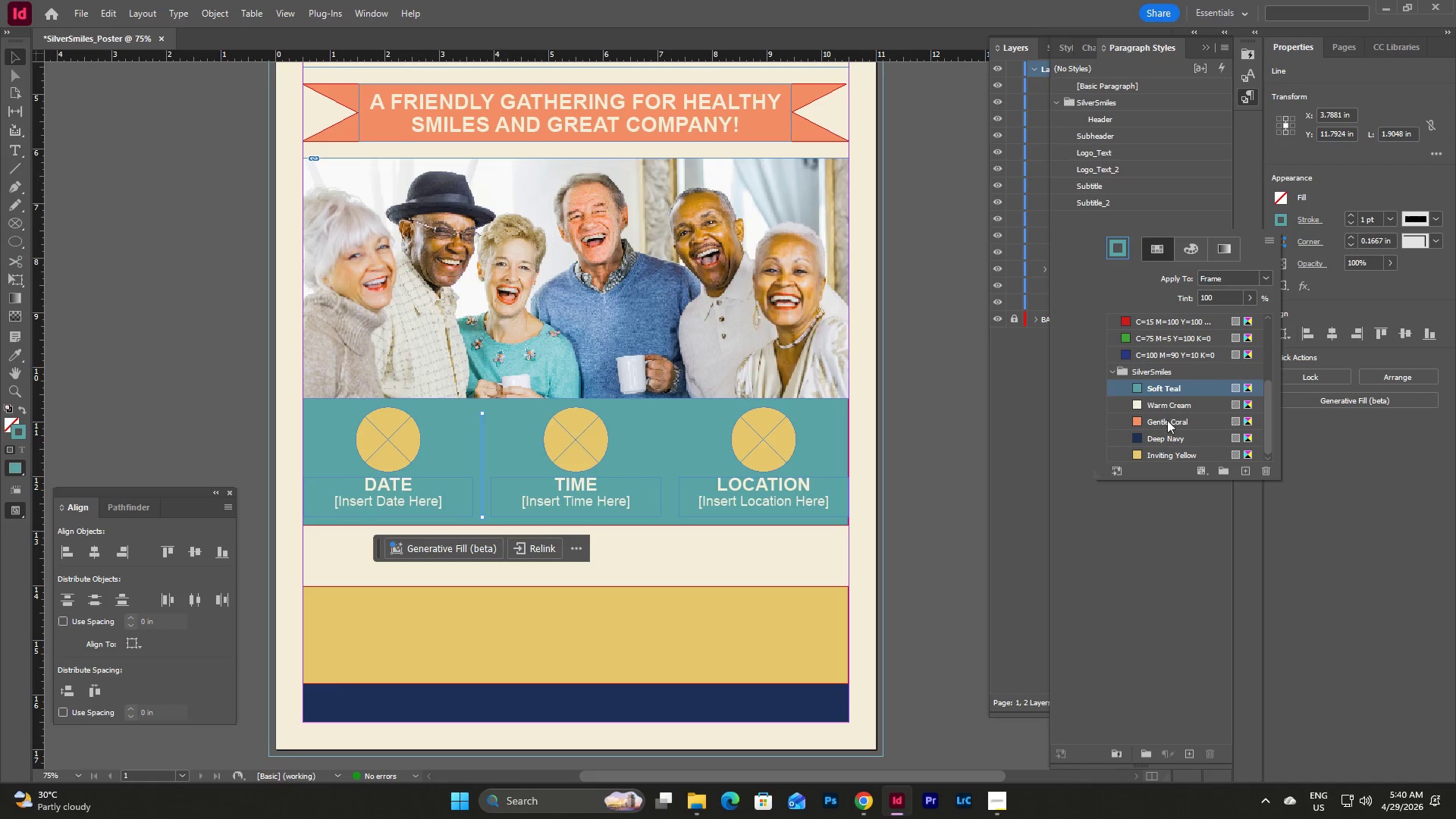 
left_click([1170, 403])
 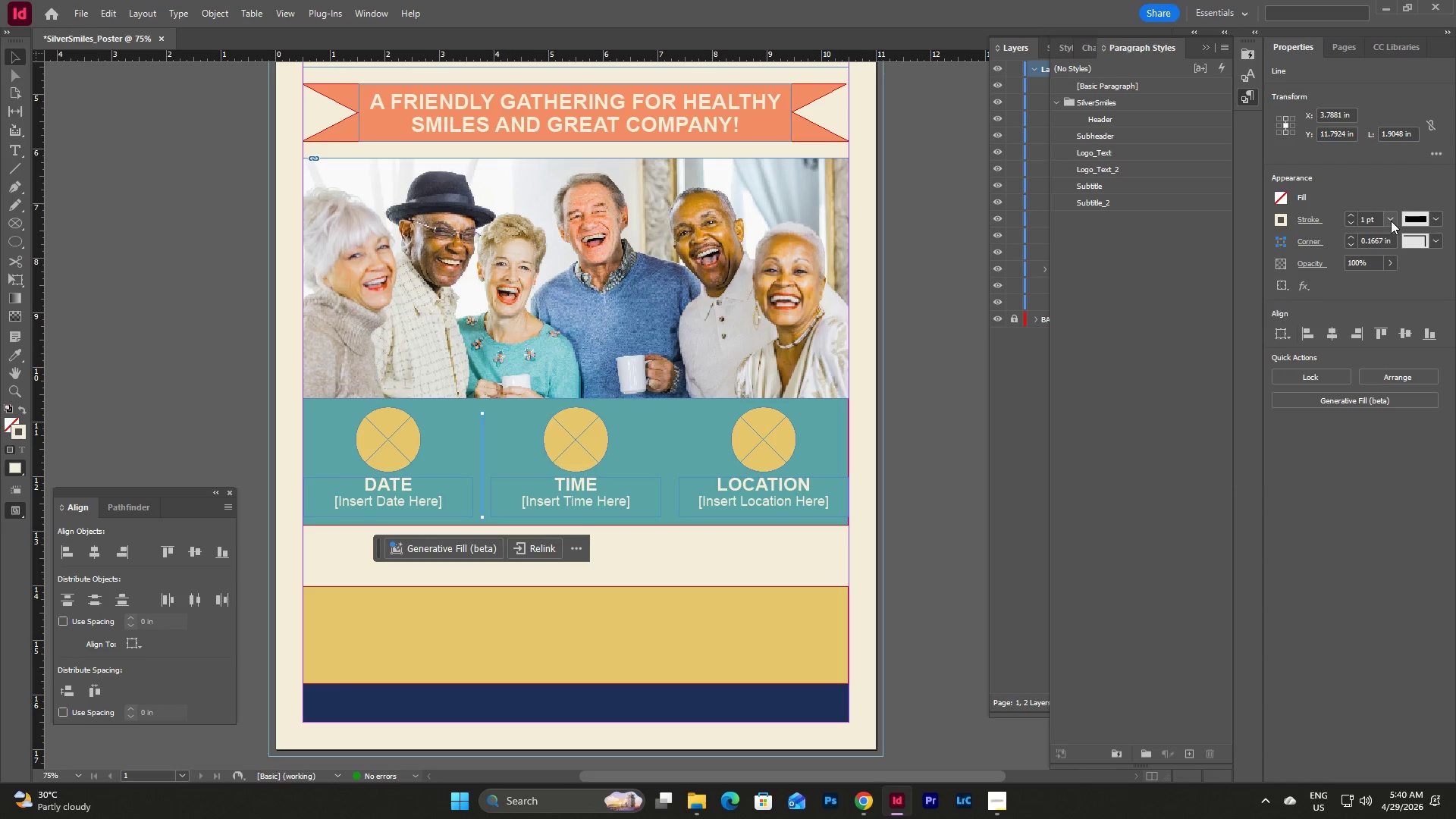 
double_click([1391, 221])
 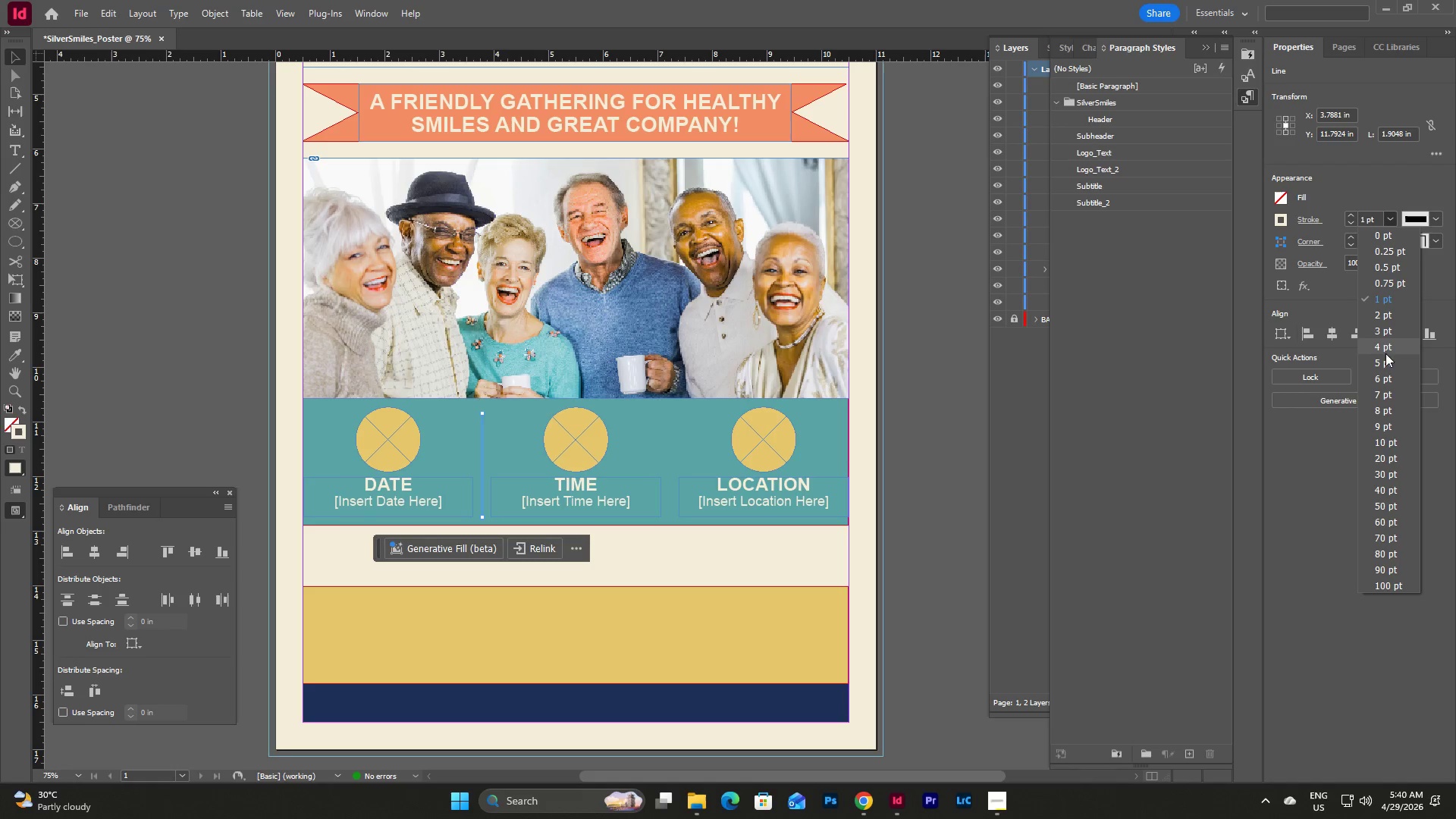 
left_click([1385, 363])
 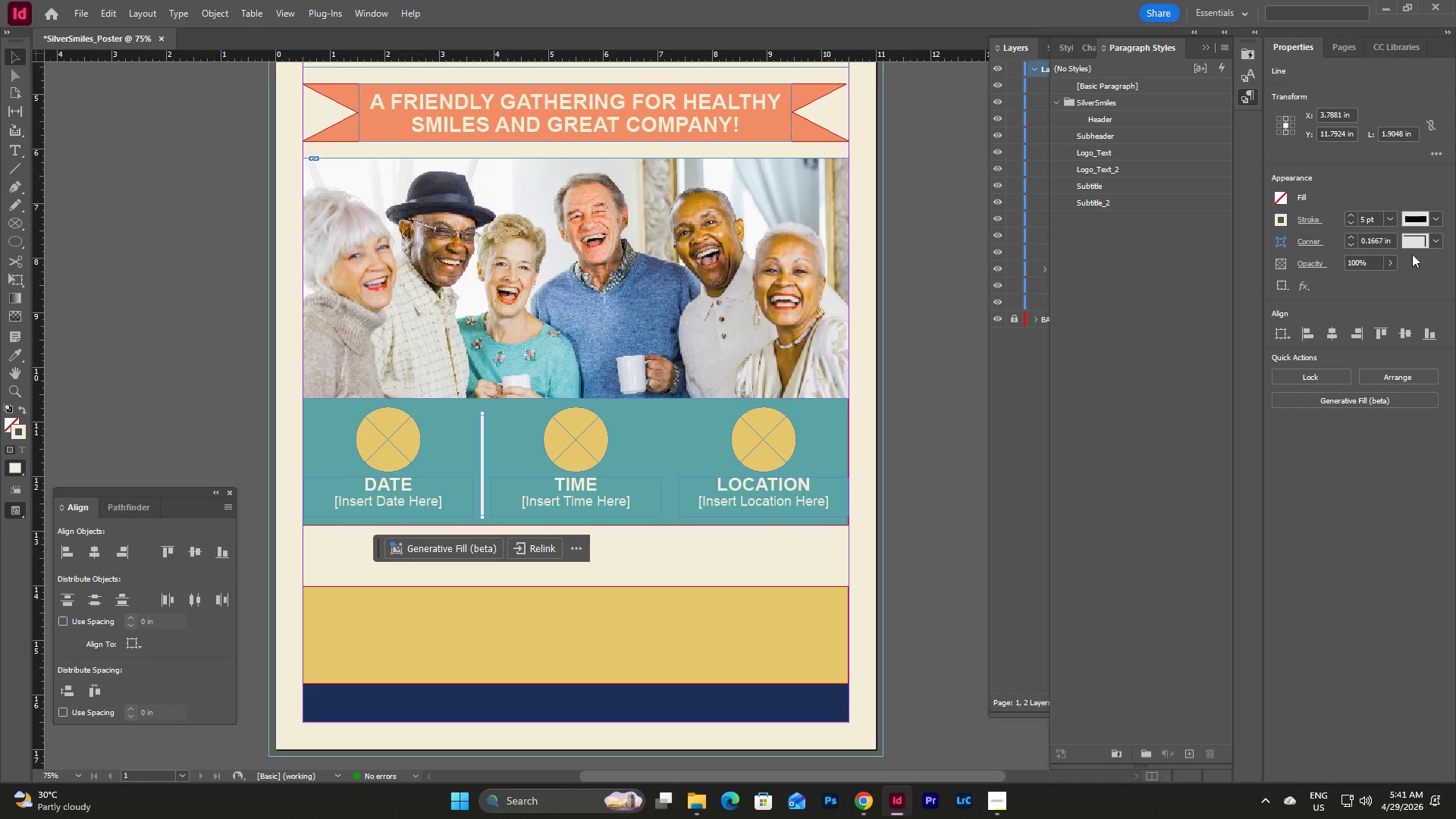 
left_click([1438, 218])
 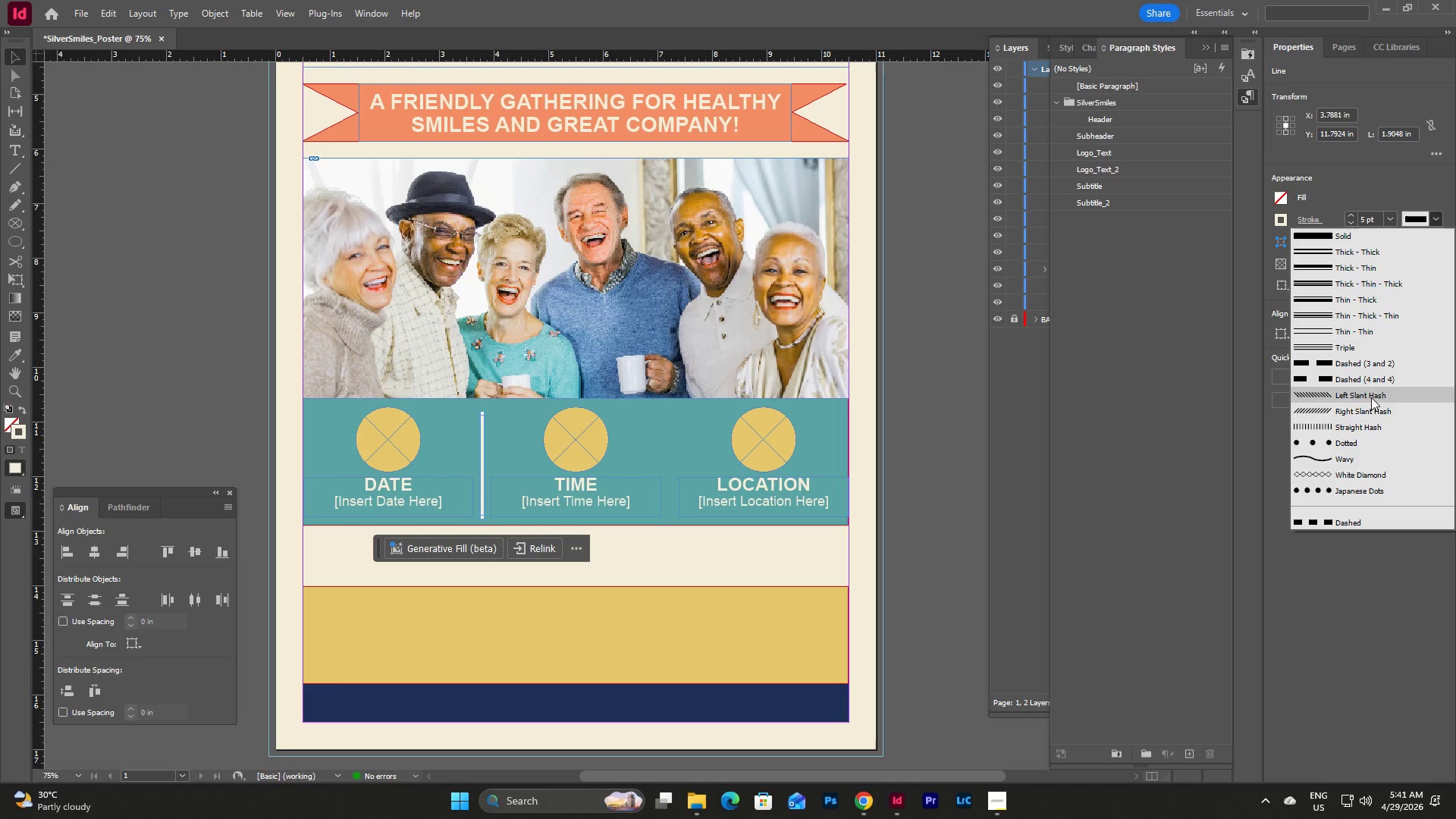 
left_click([1351, 441])
 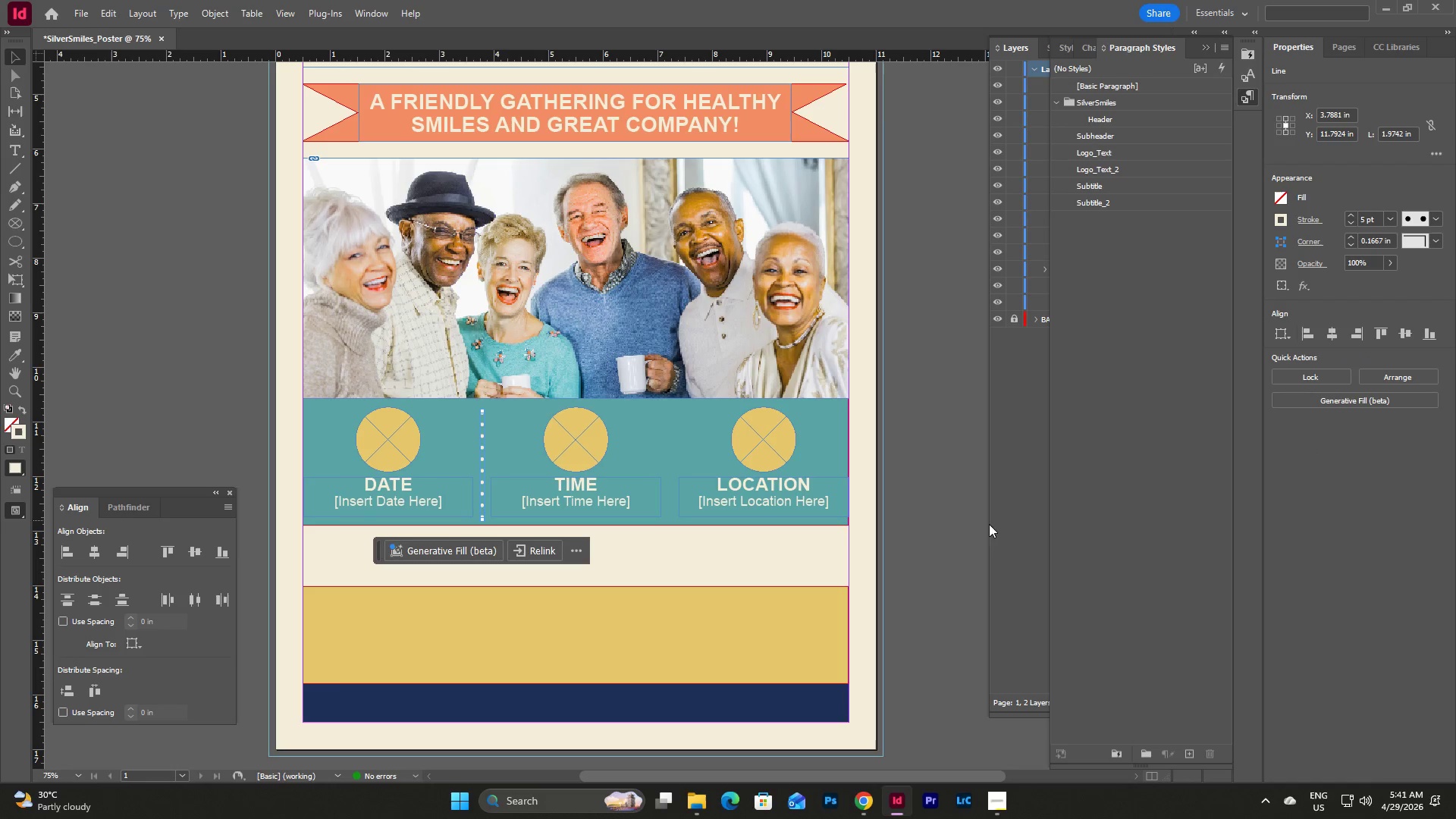 
left_click([829, 550])
 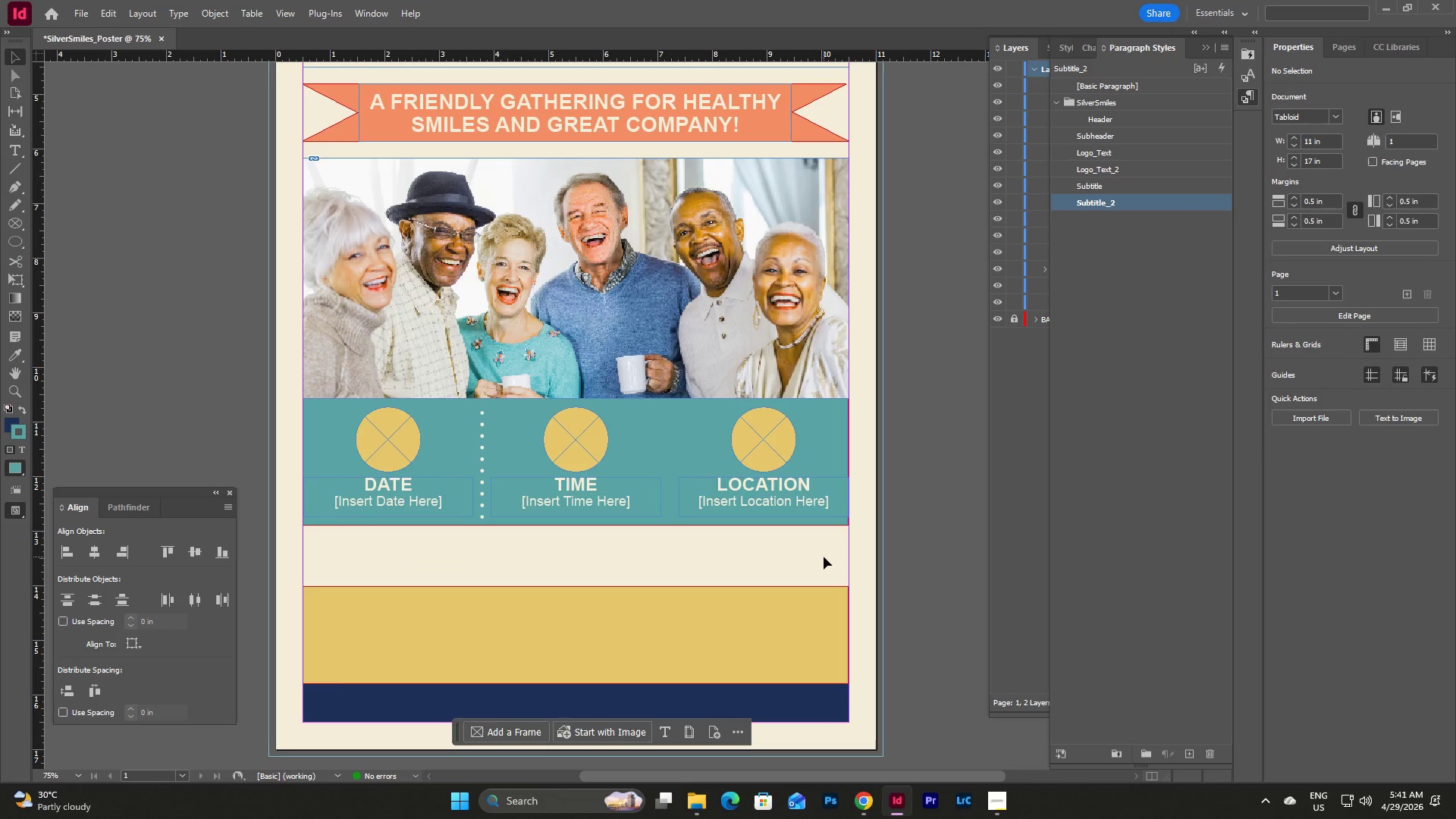 
type(ww)
 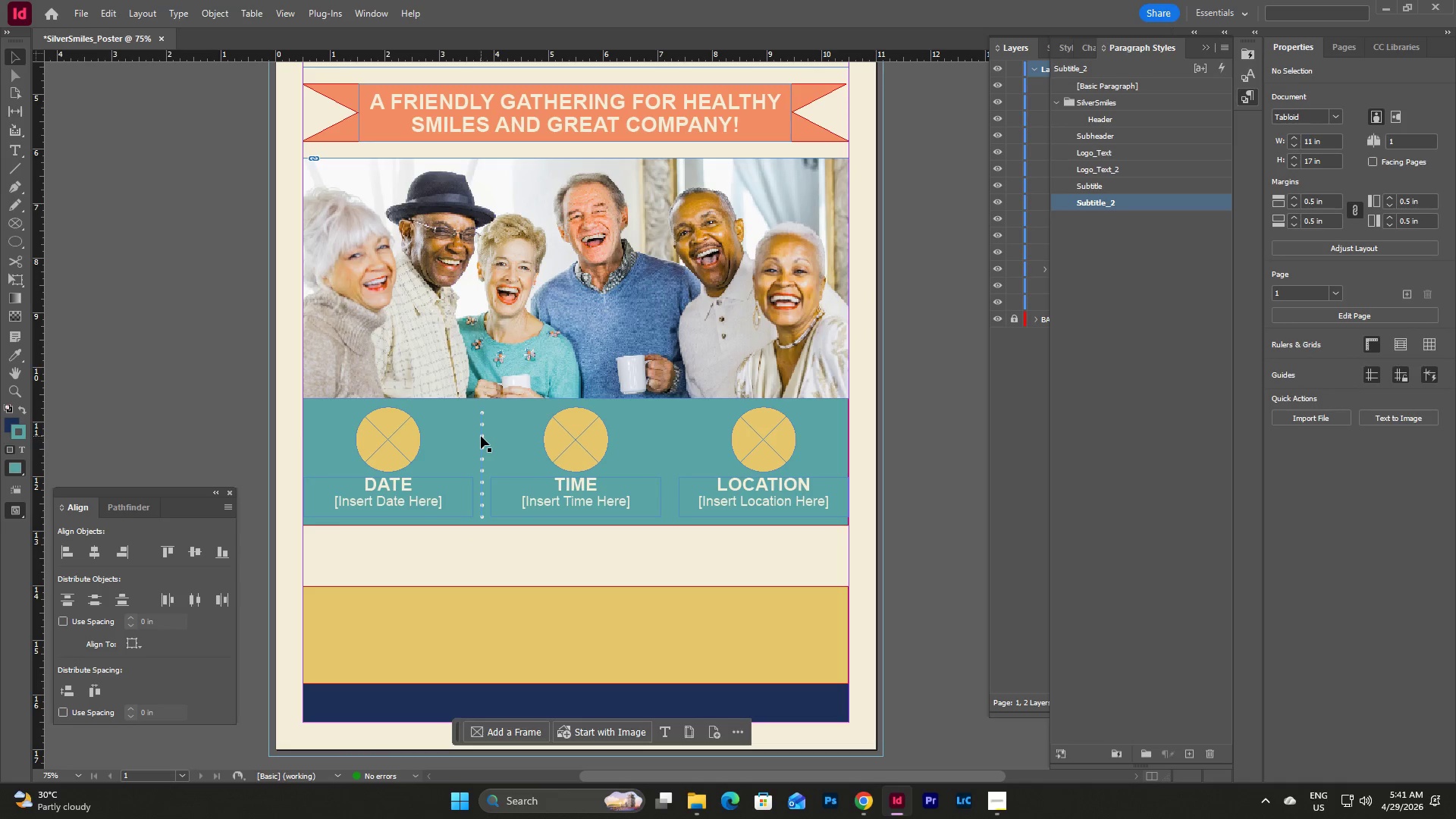 
left_click([481, 436])
 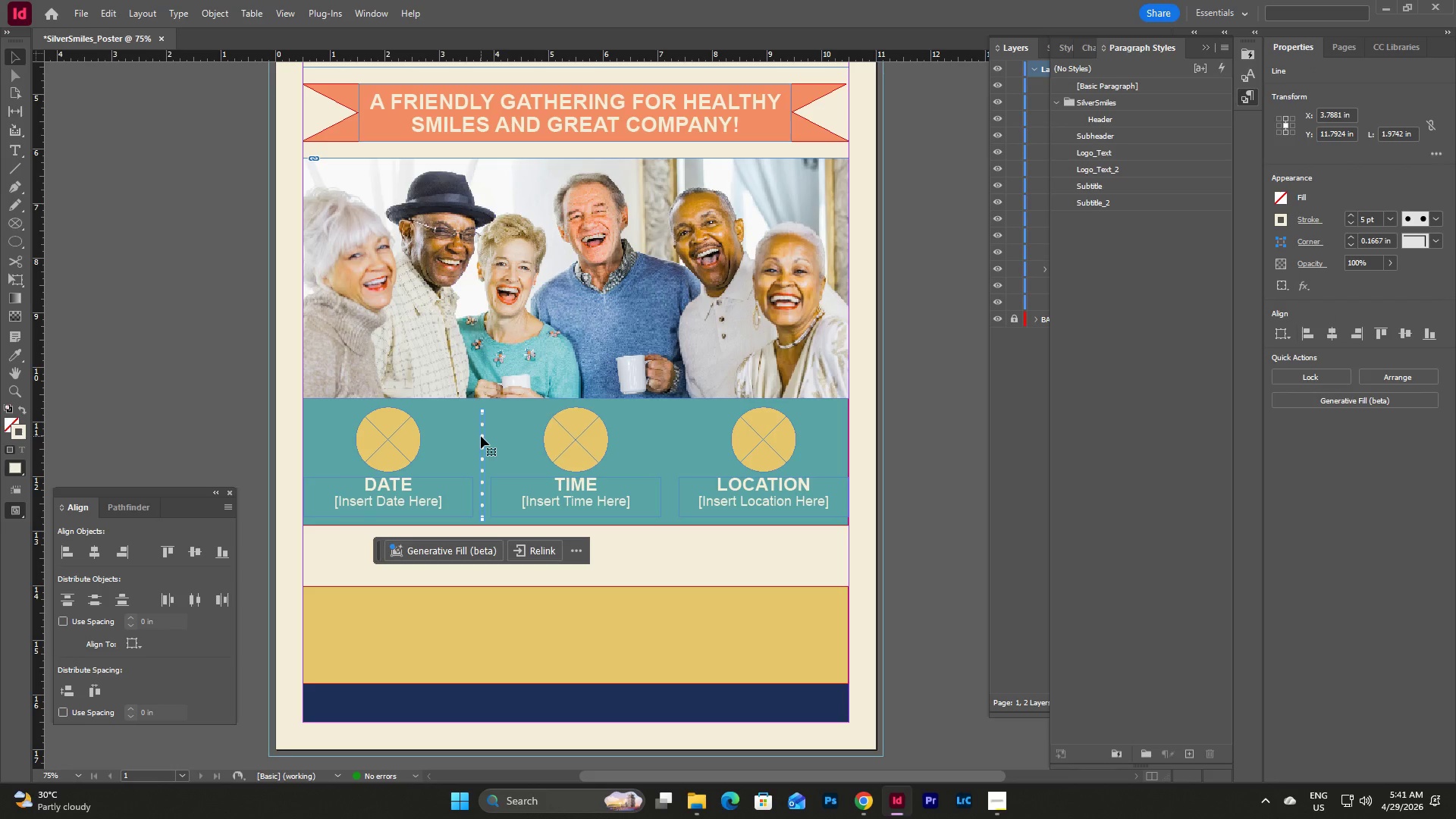 
key(Control+C)
 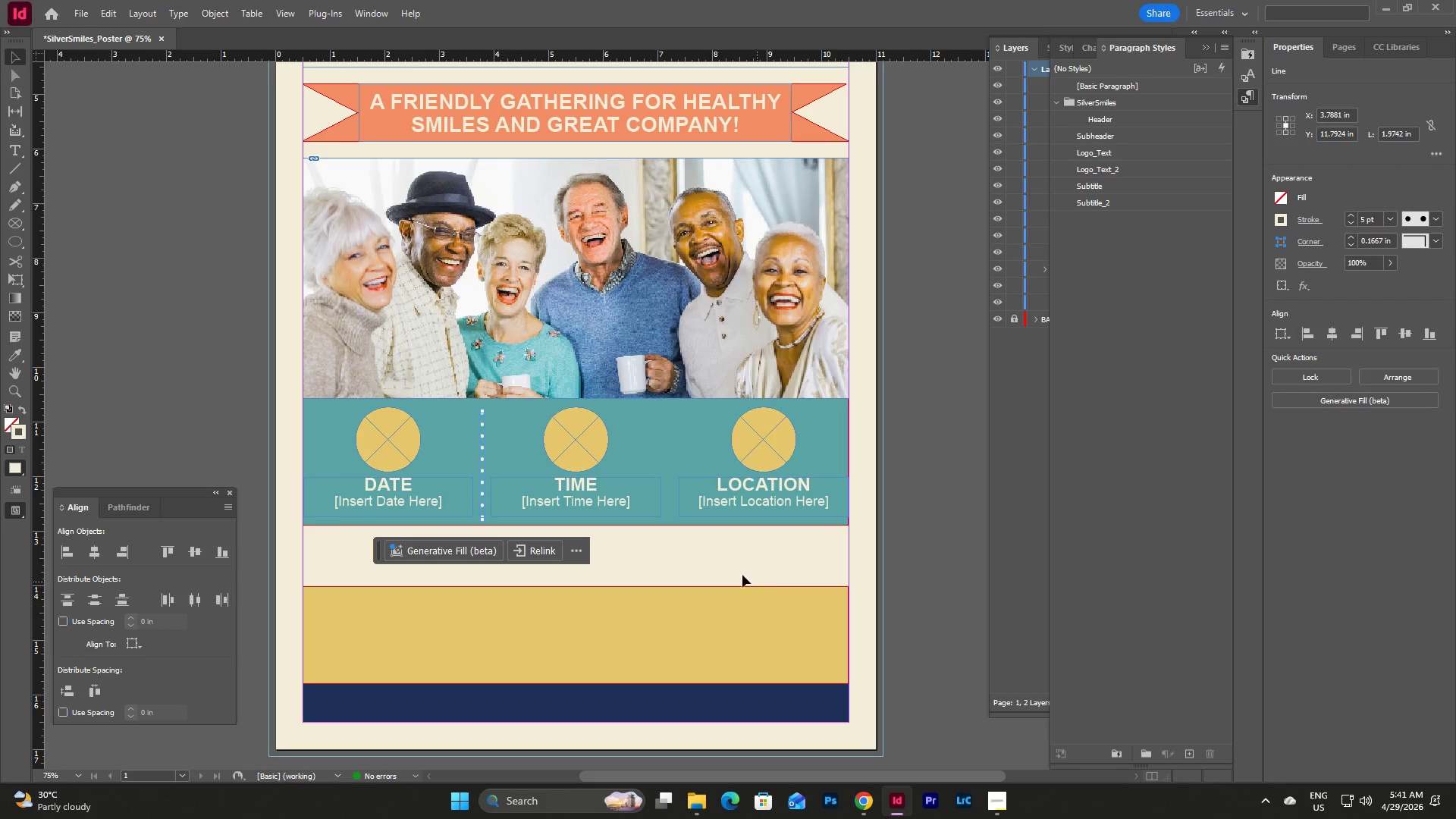 
left_click([722, 565])
 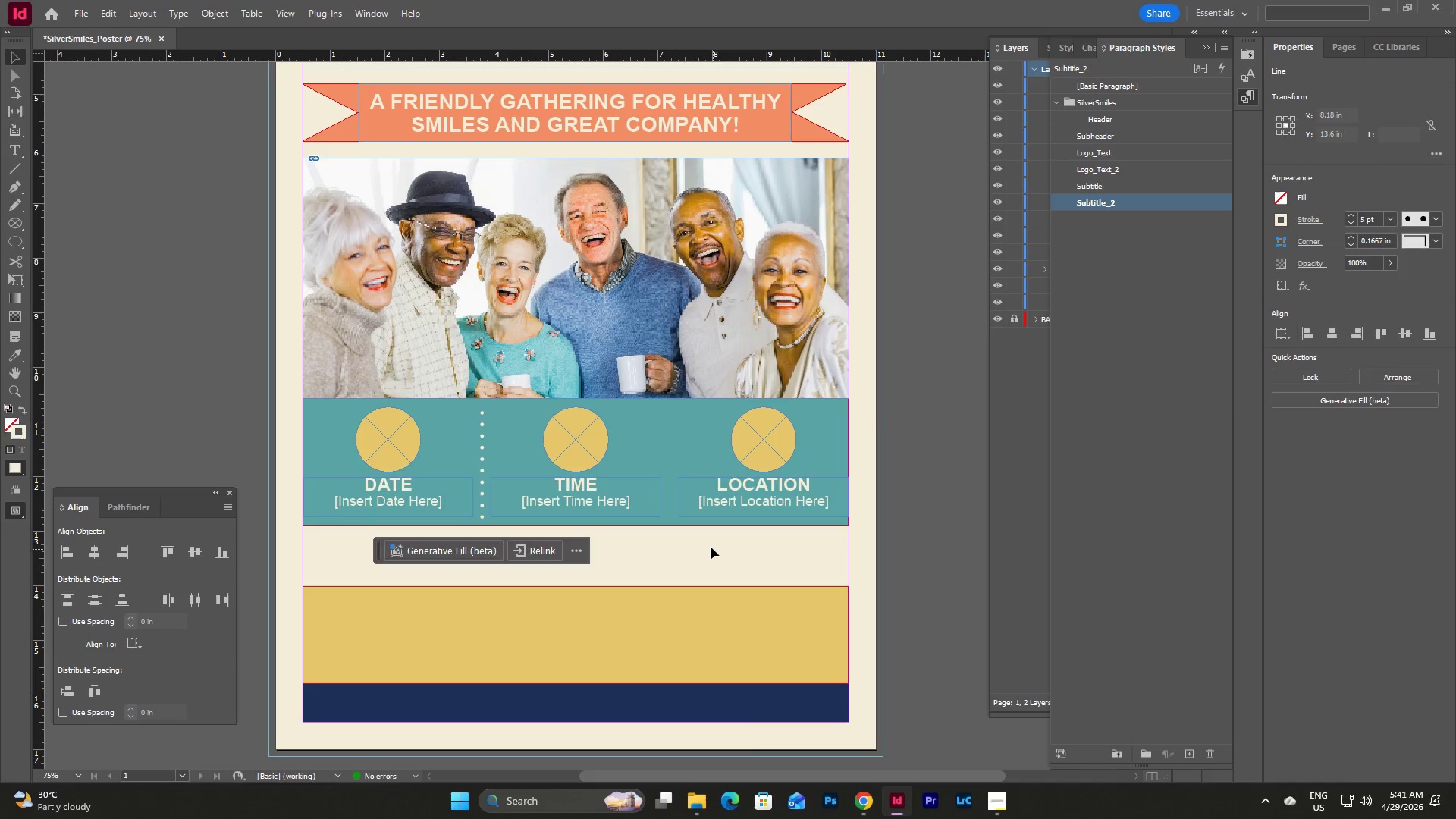 
key(Control+V)
 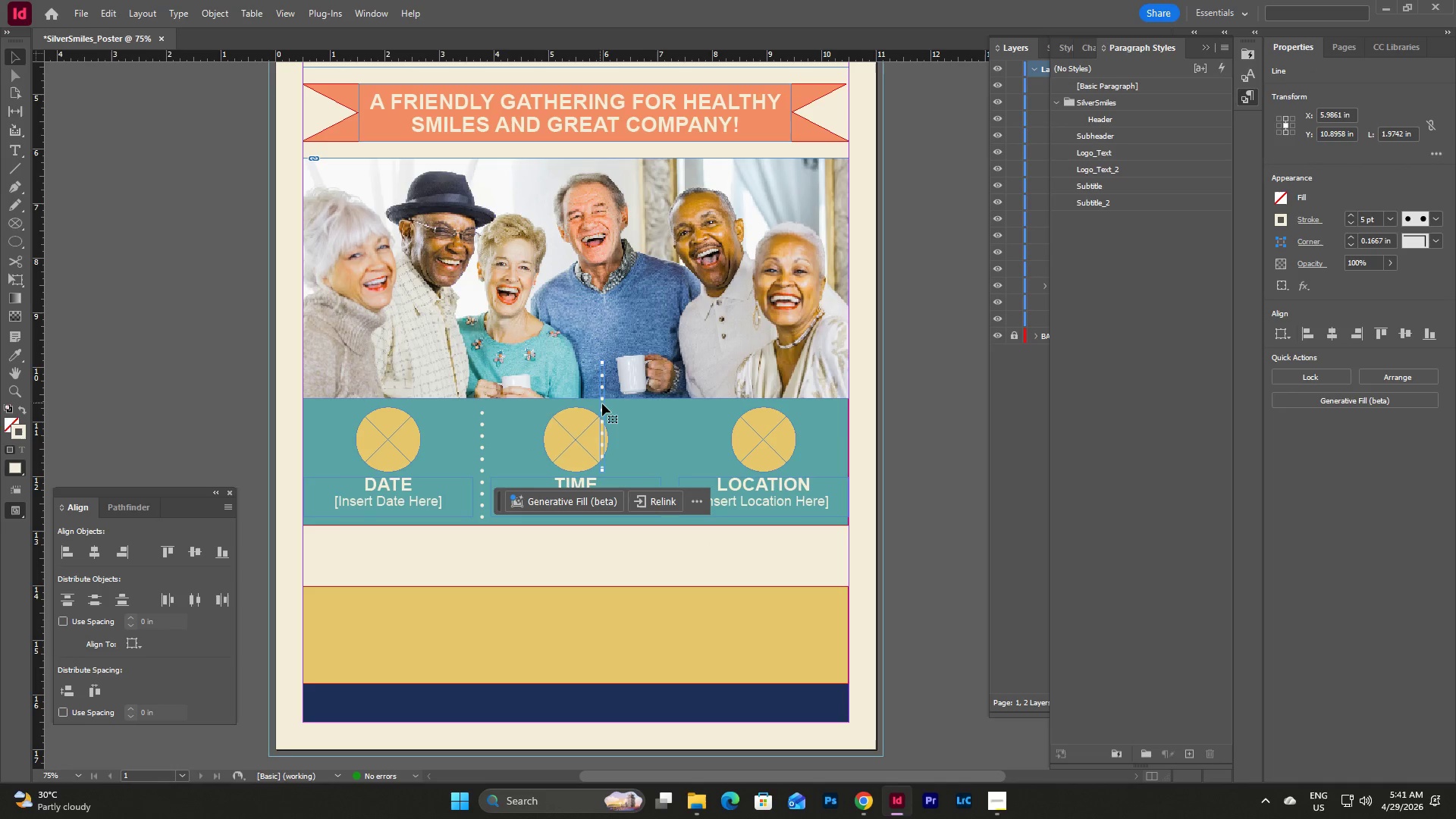 
left_click_drag(start_coordinate=[602, 403], to_coordinate=[670, 458])
 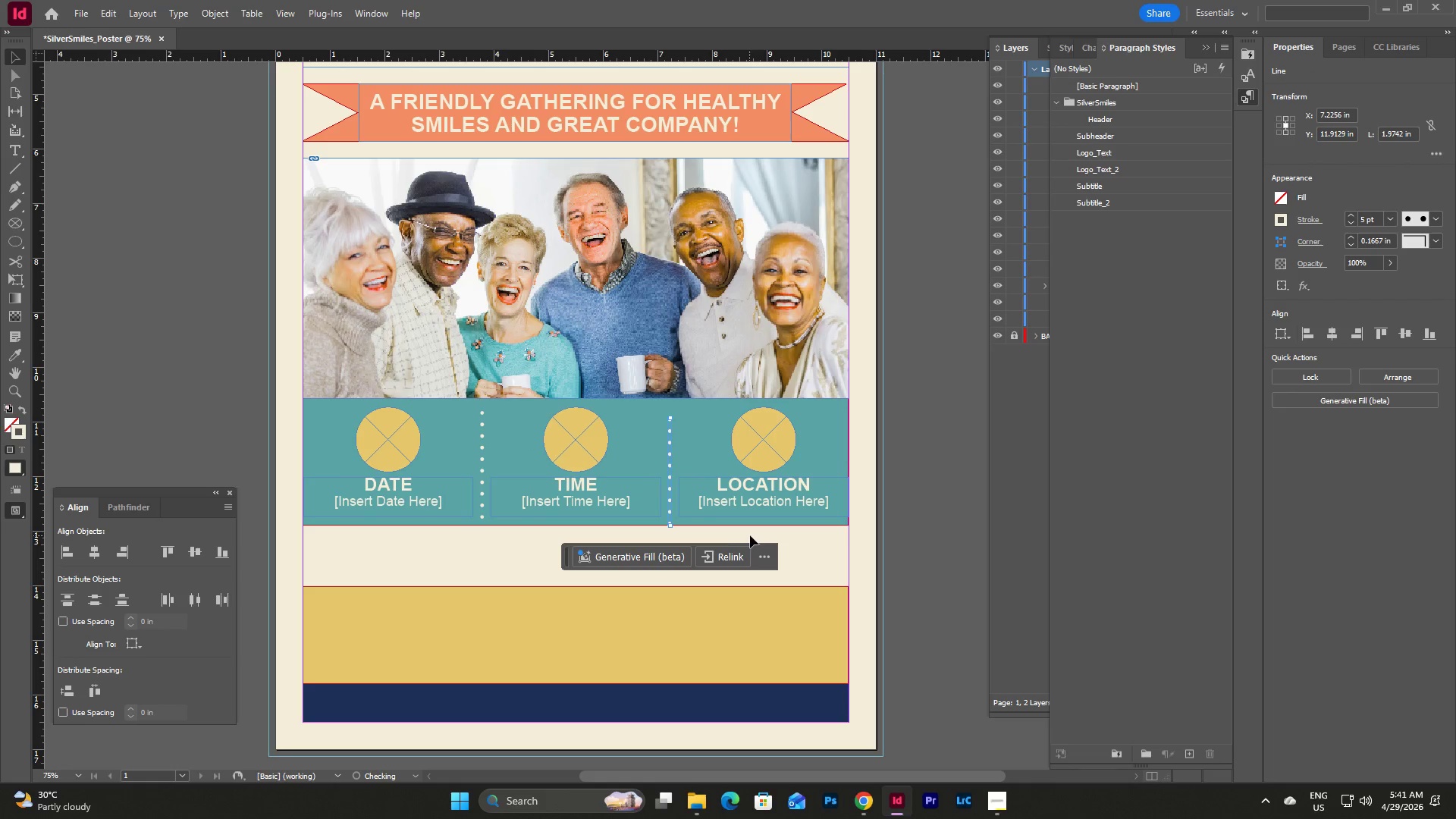 
left_click([819, 544])
 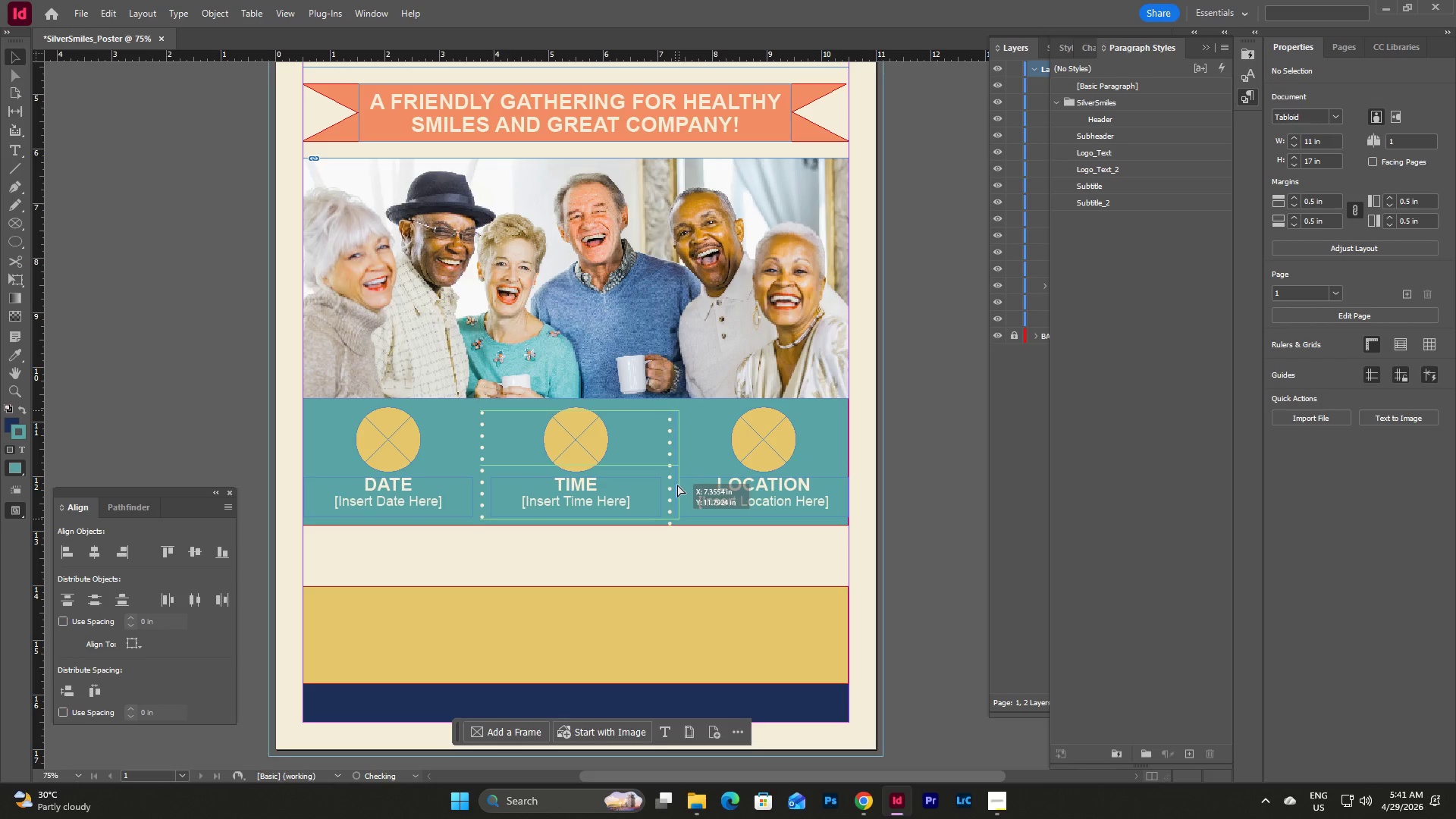 
wait(10.42)
 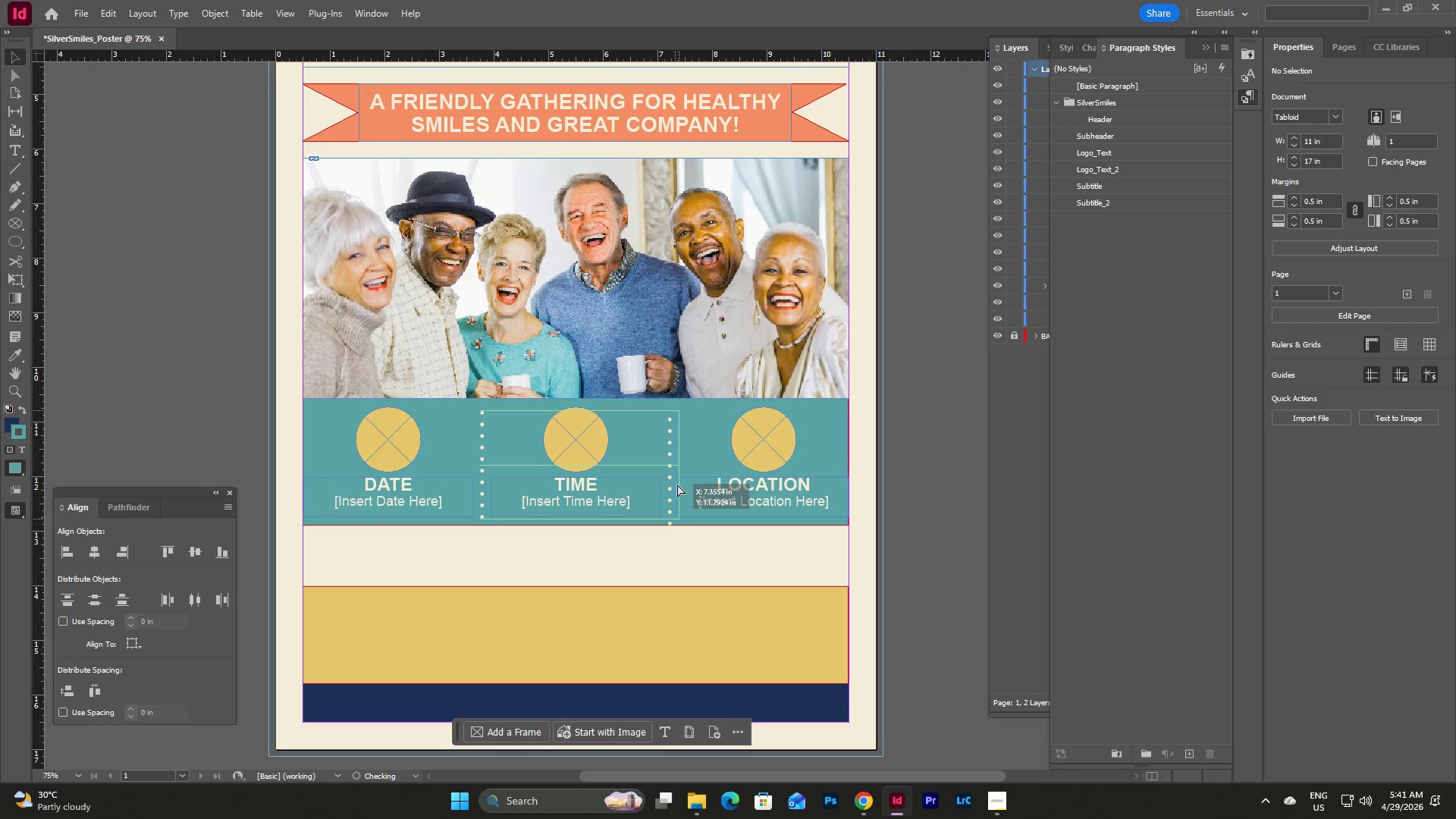 
left_click([808, 554])
 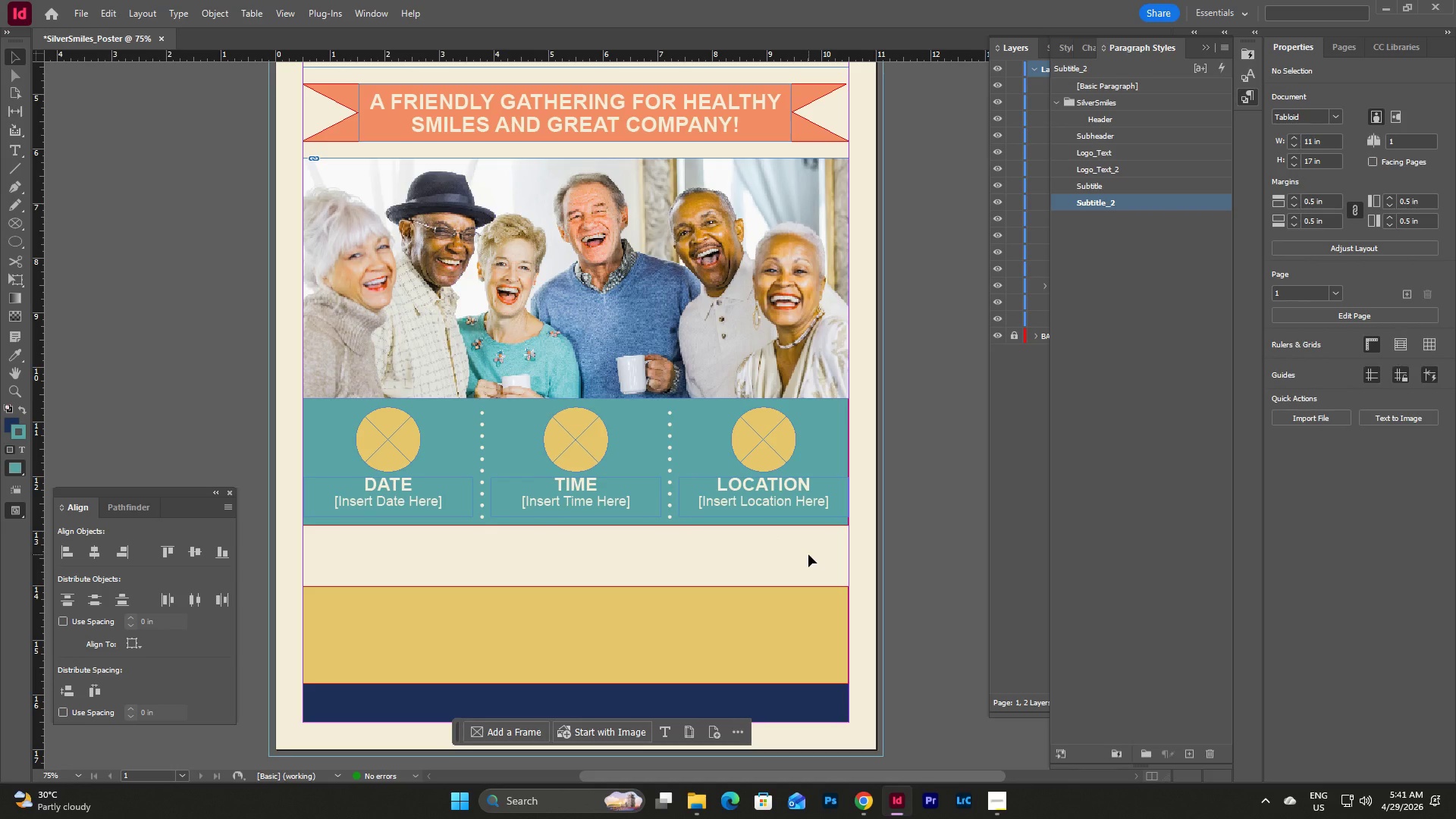 
left_click_drag(start_coordinate=[808, 554], to_coordinate=[773, 544])
 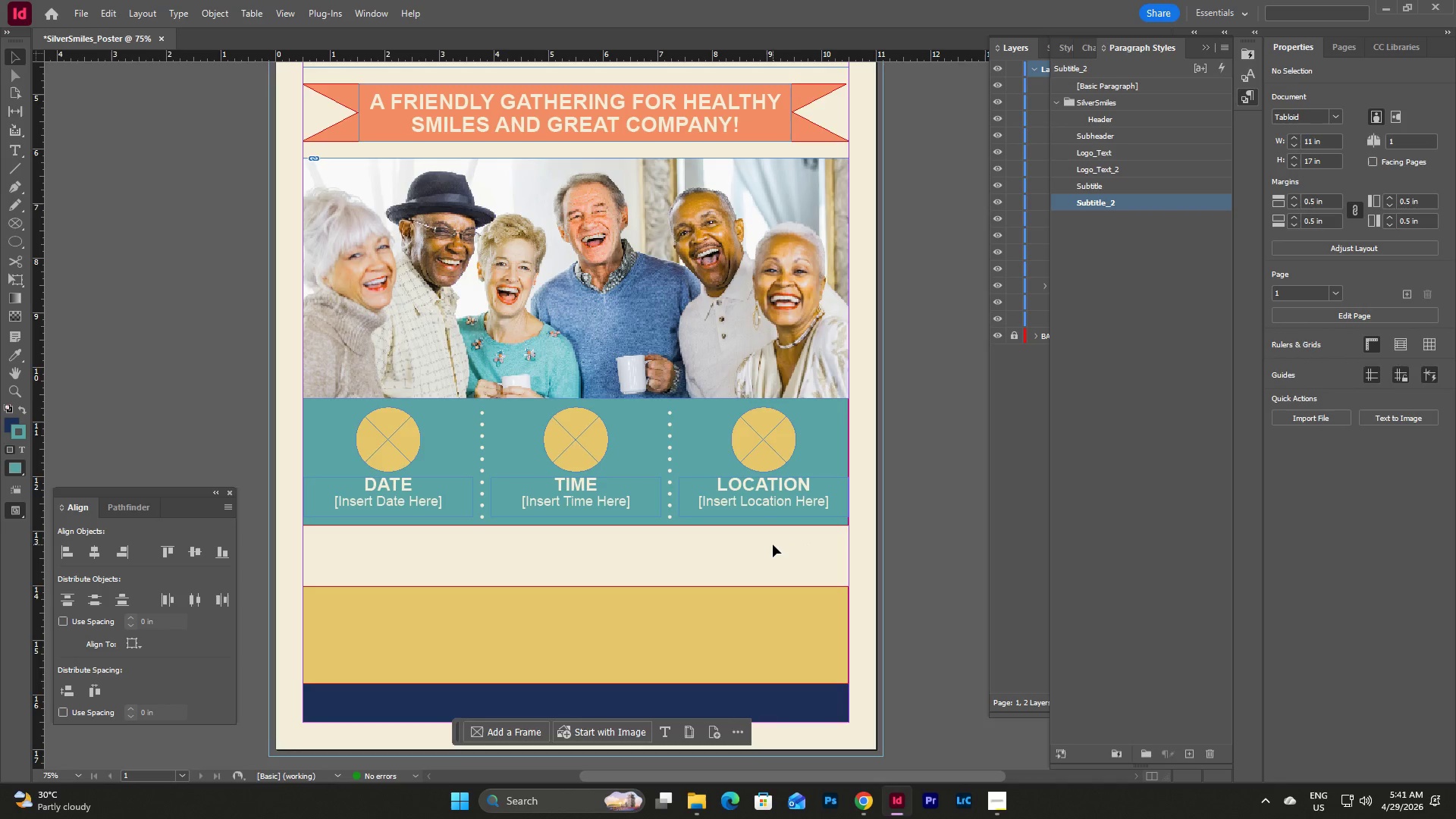 
type(www)
 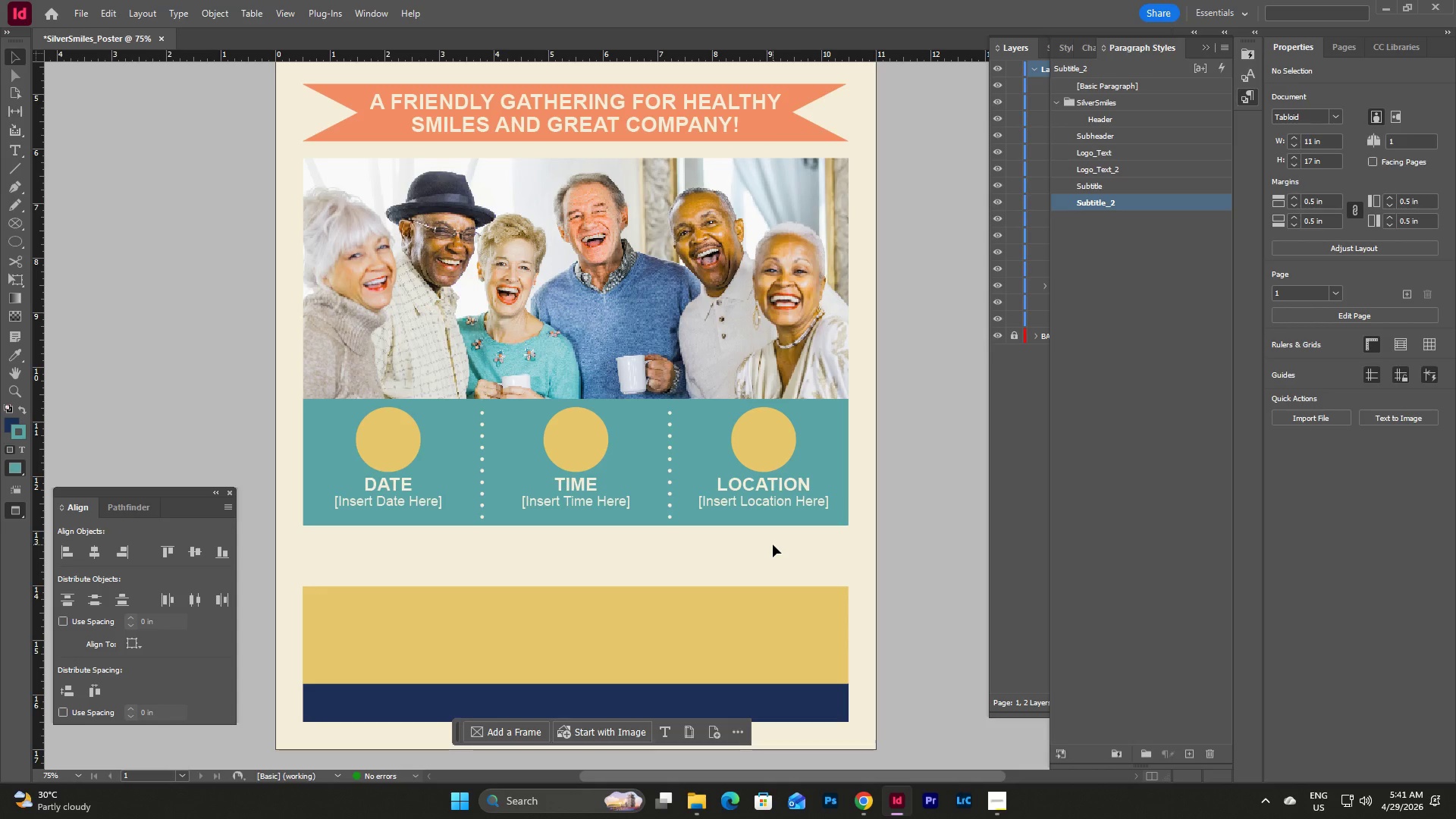 
scroll: coordinate [773, 544], scroll_direction: up, amount: 1.0
 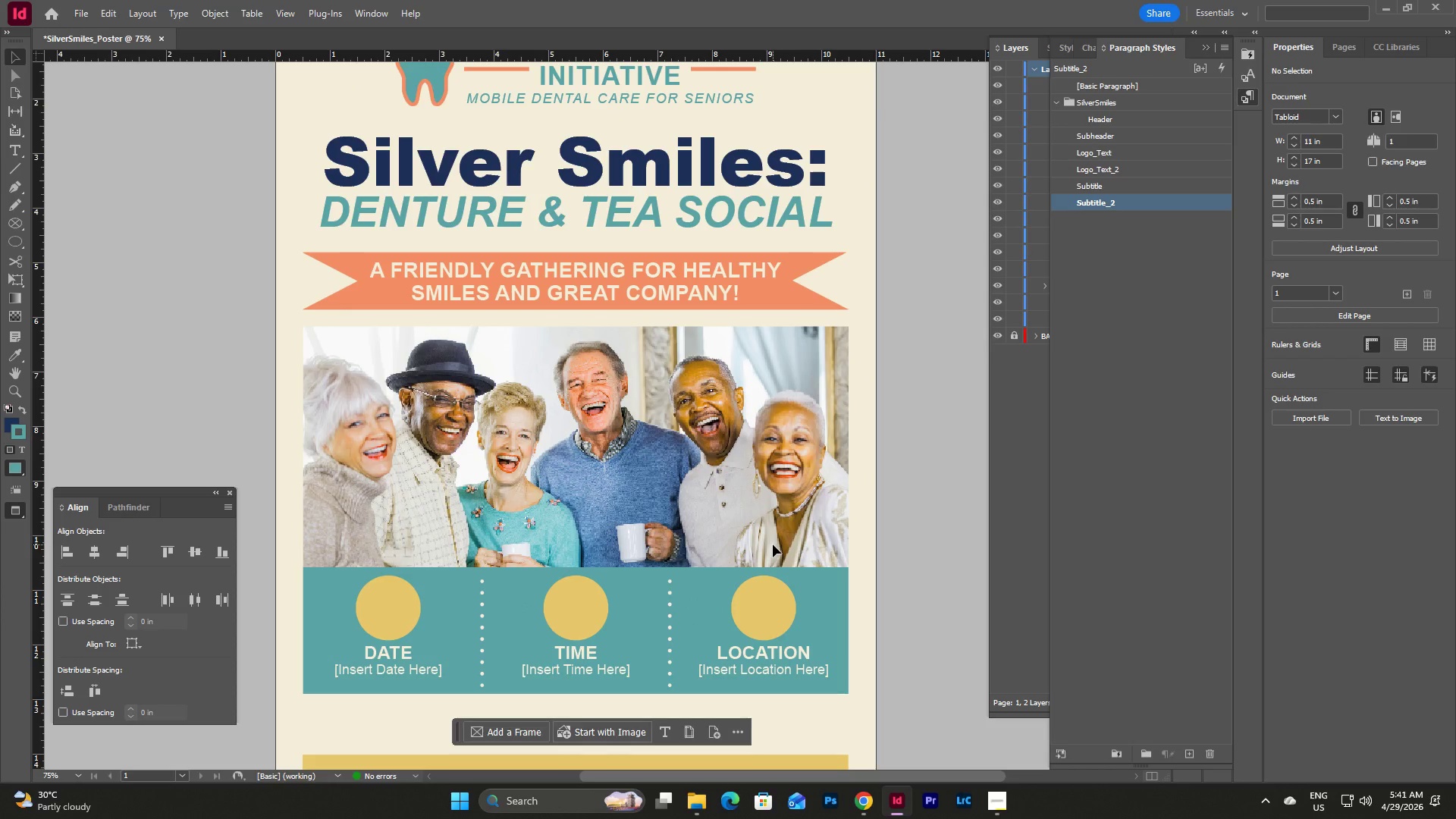 
scroll: coordinate [773, 544], scroll_direction: down, amount: 1.0
 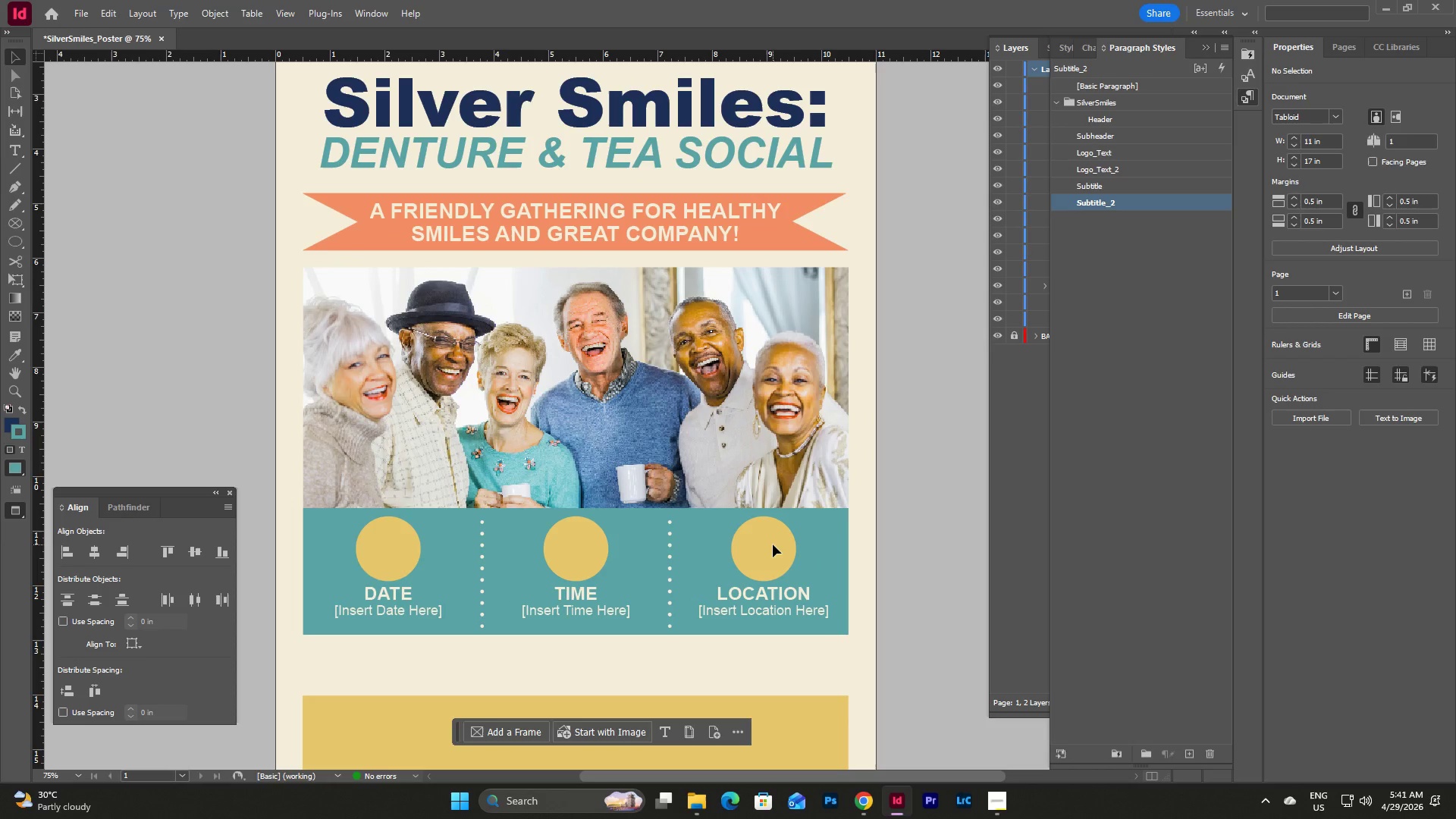 
wait(6.16)
 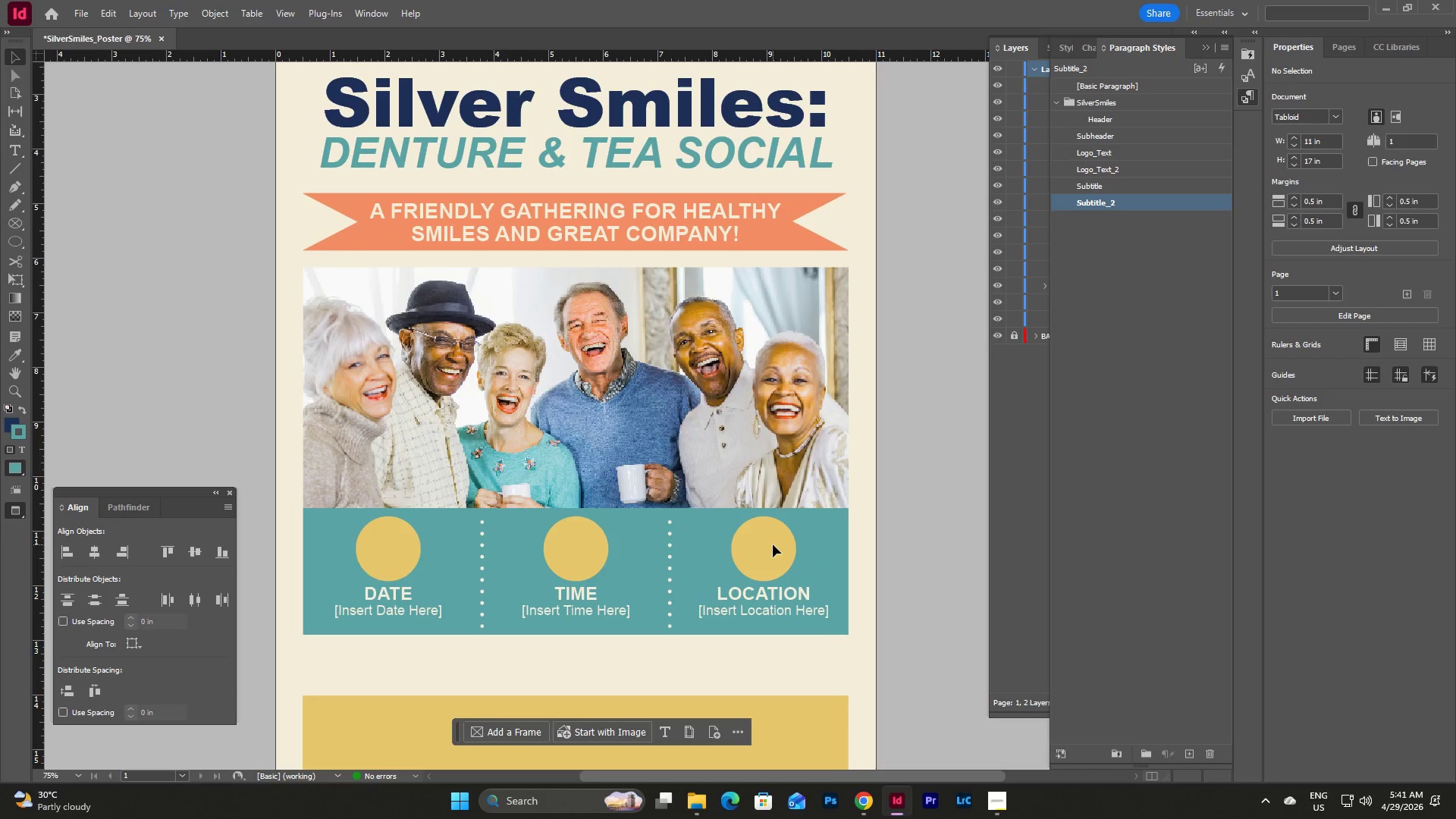 
scroll: coordinate [876, 483], scroll_direction: down, amount: 4.0
 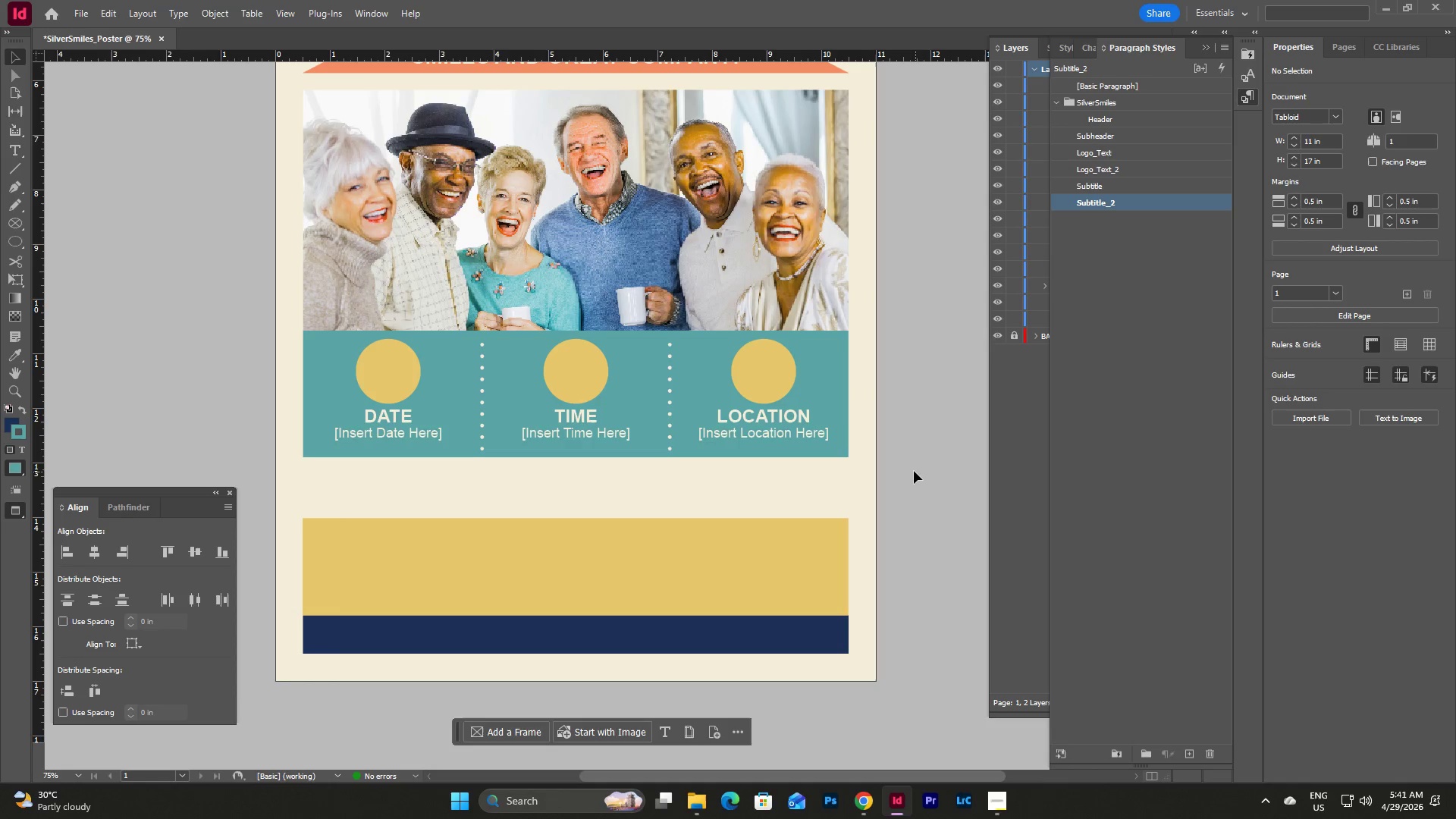 
scroll: coordinate [908, 462], scroll_direction: up, amount: 1.0
 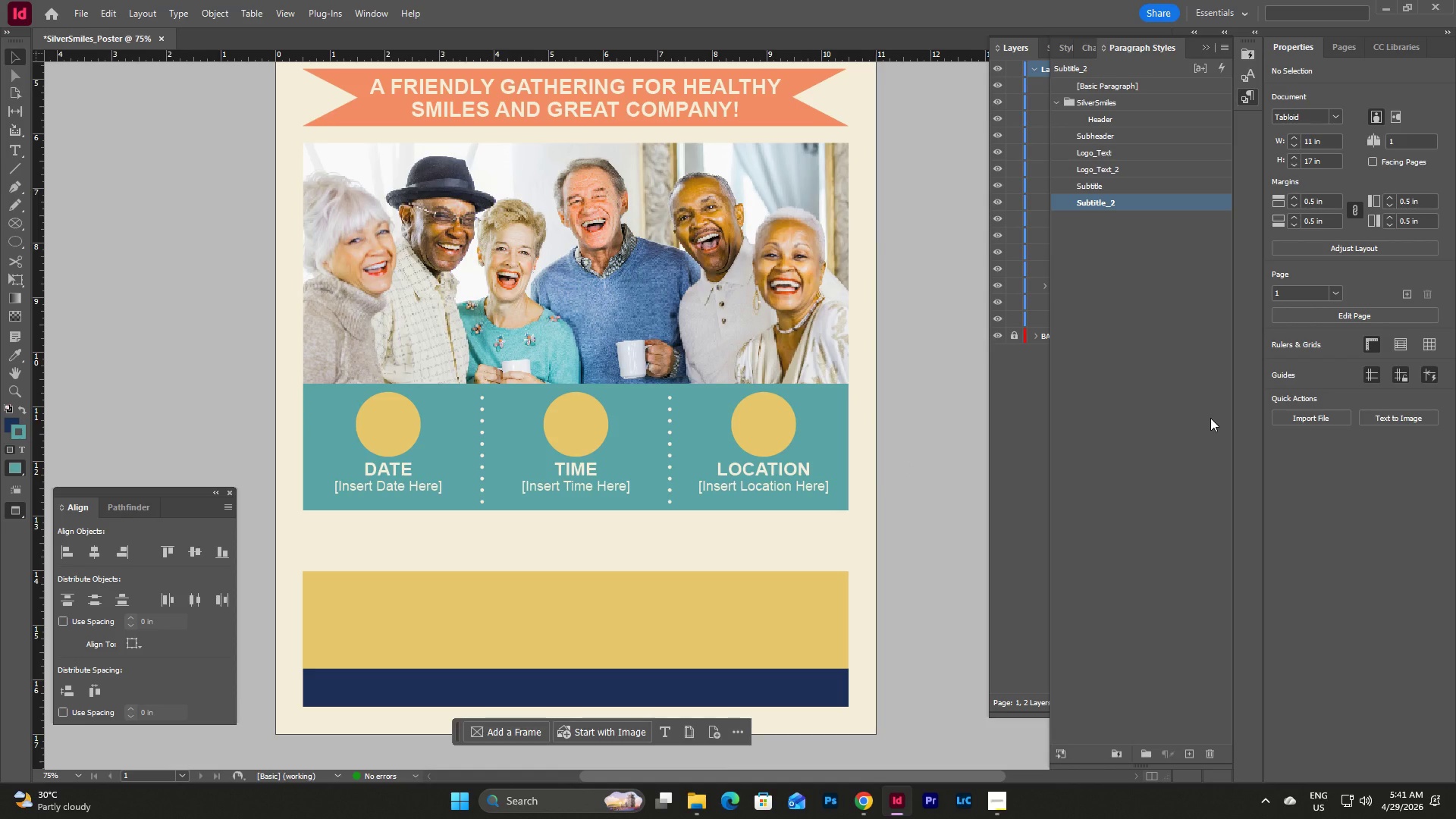 
wait(5.3)
 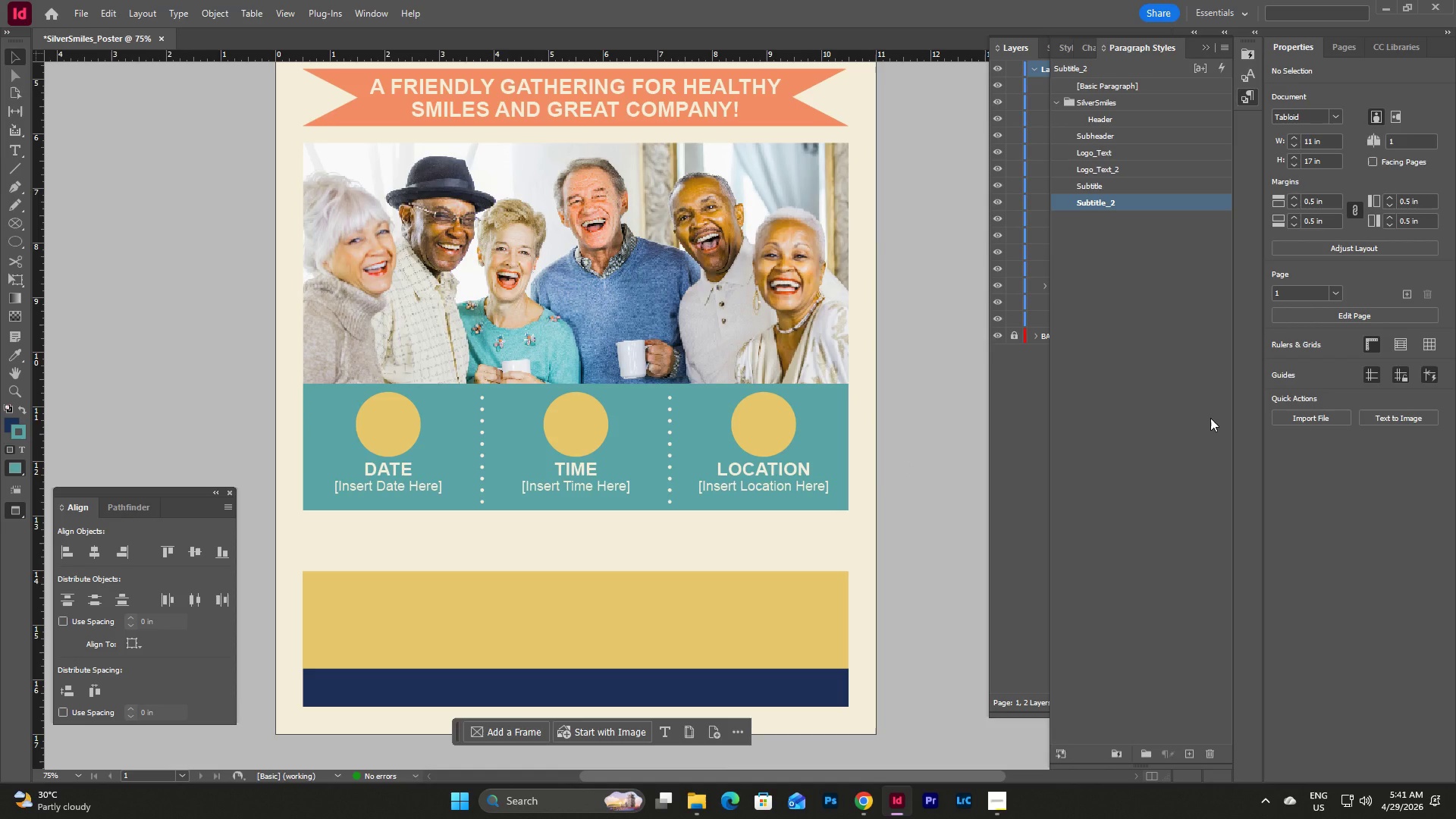 
scroll: coordinate [835, 350], scroll_direction: up, amount: 9.0
 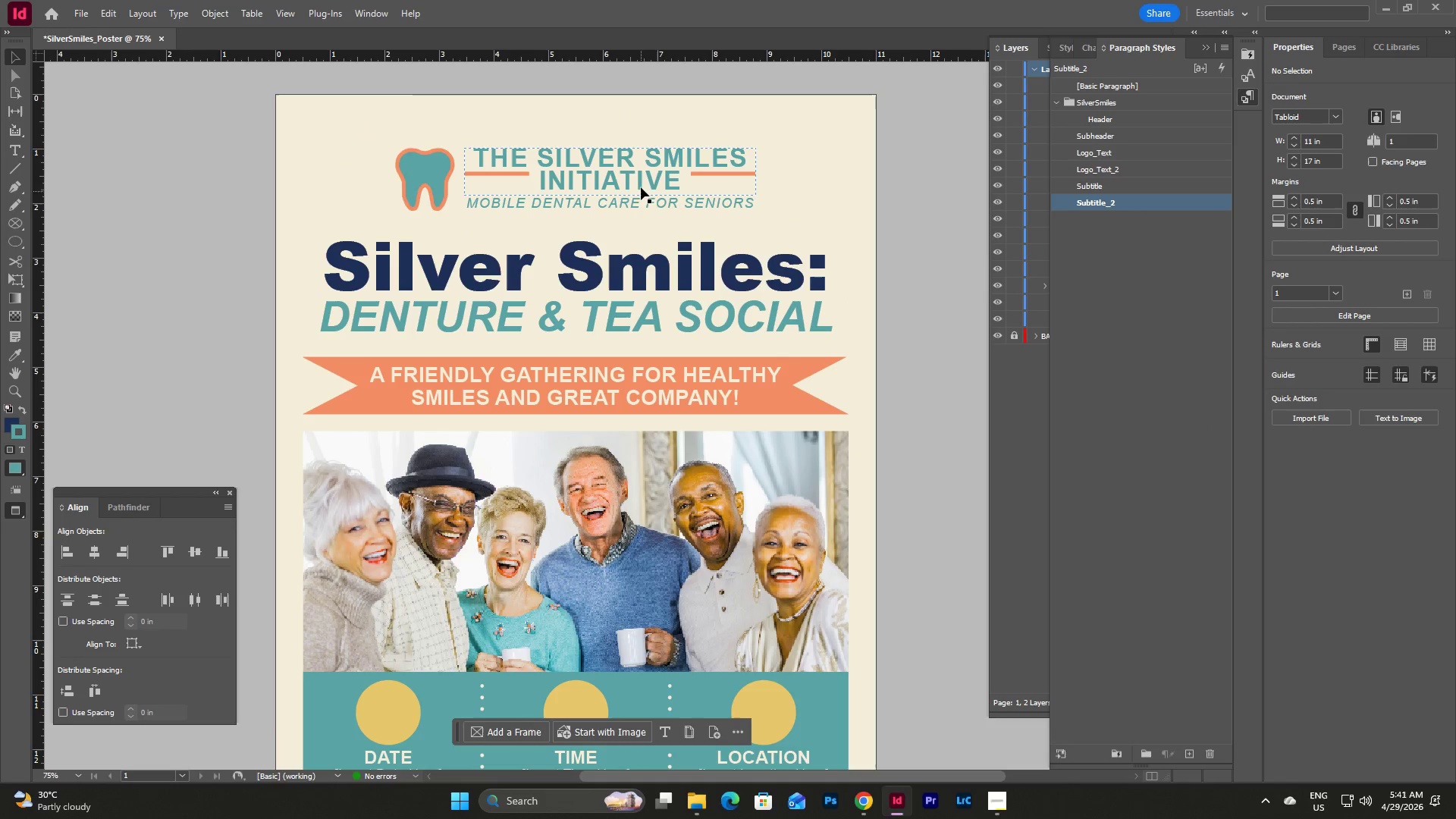 
left_click([639, 167])
 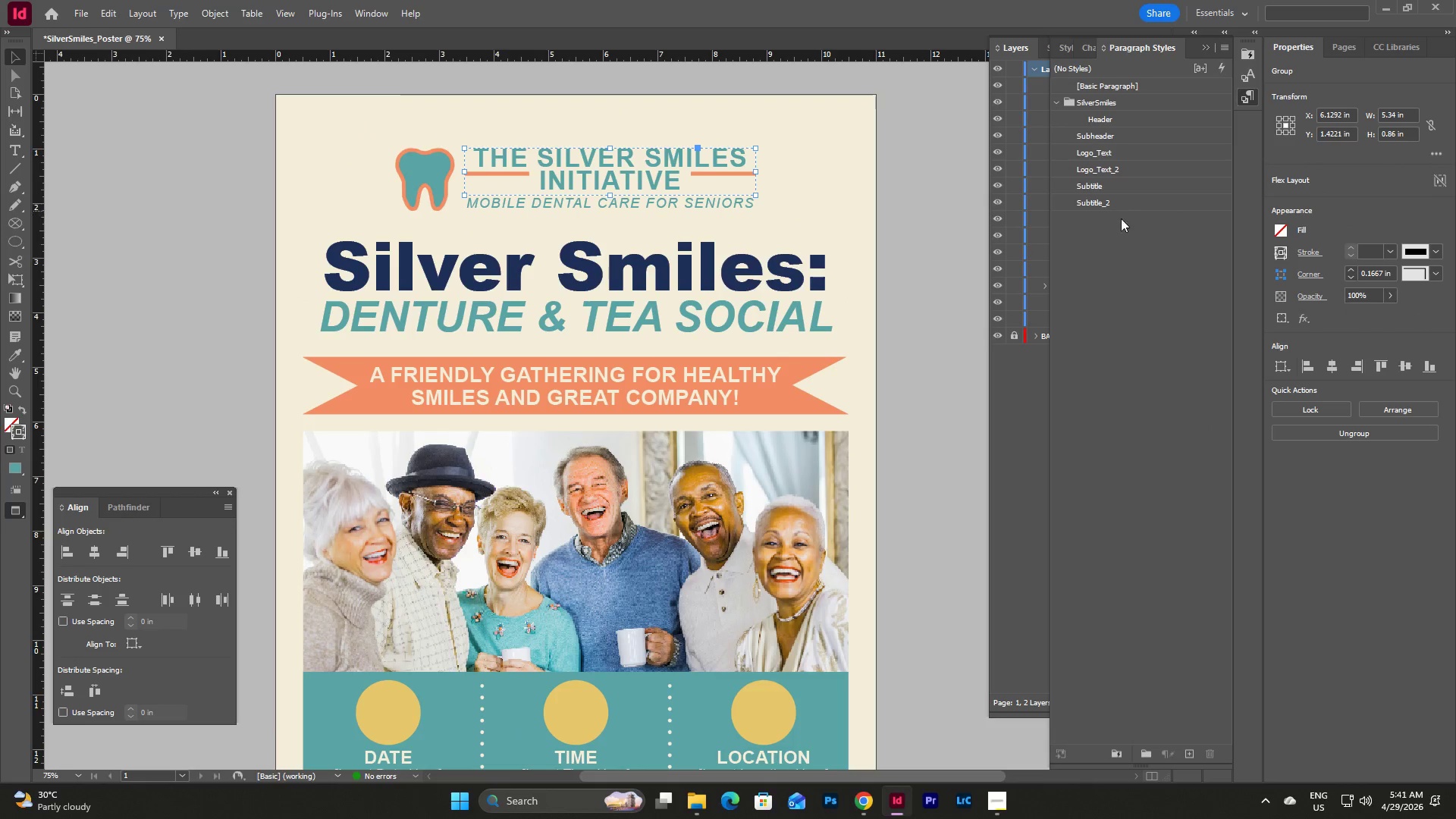 
left_click([1134, 242])
 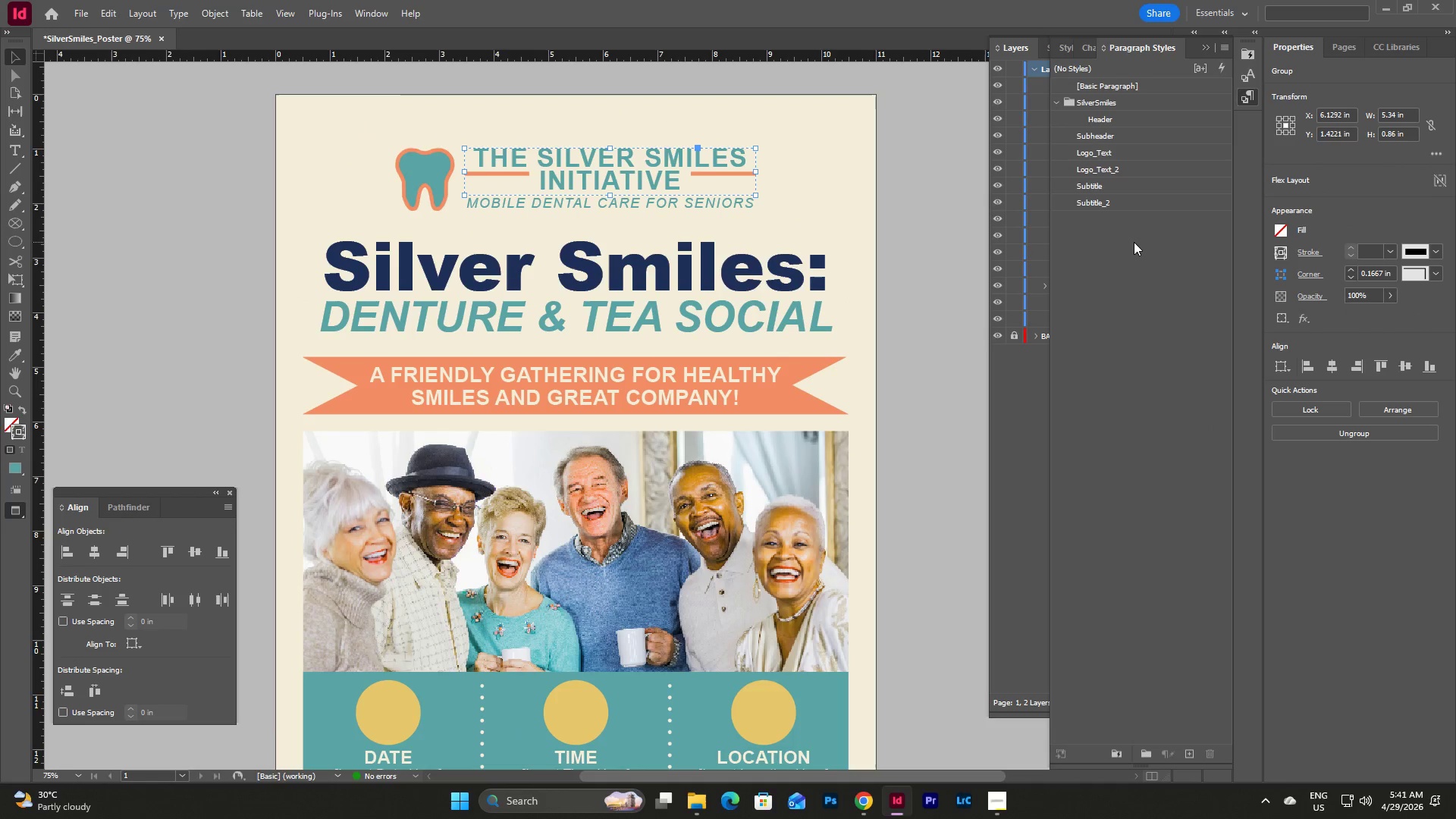 
left_click([1134, 242])
 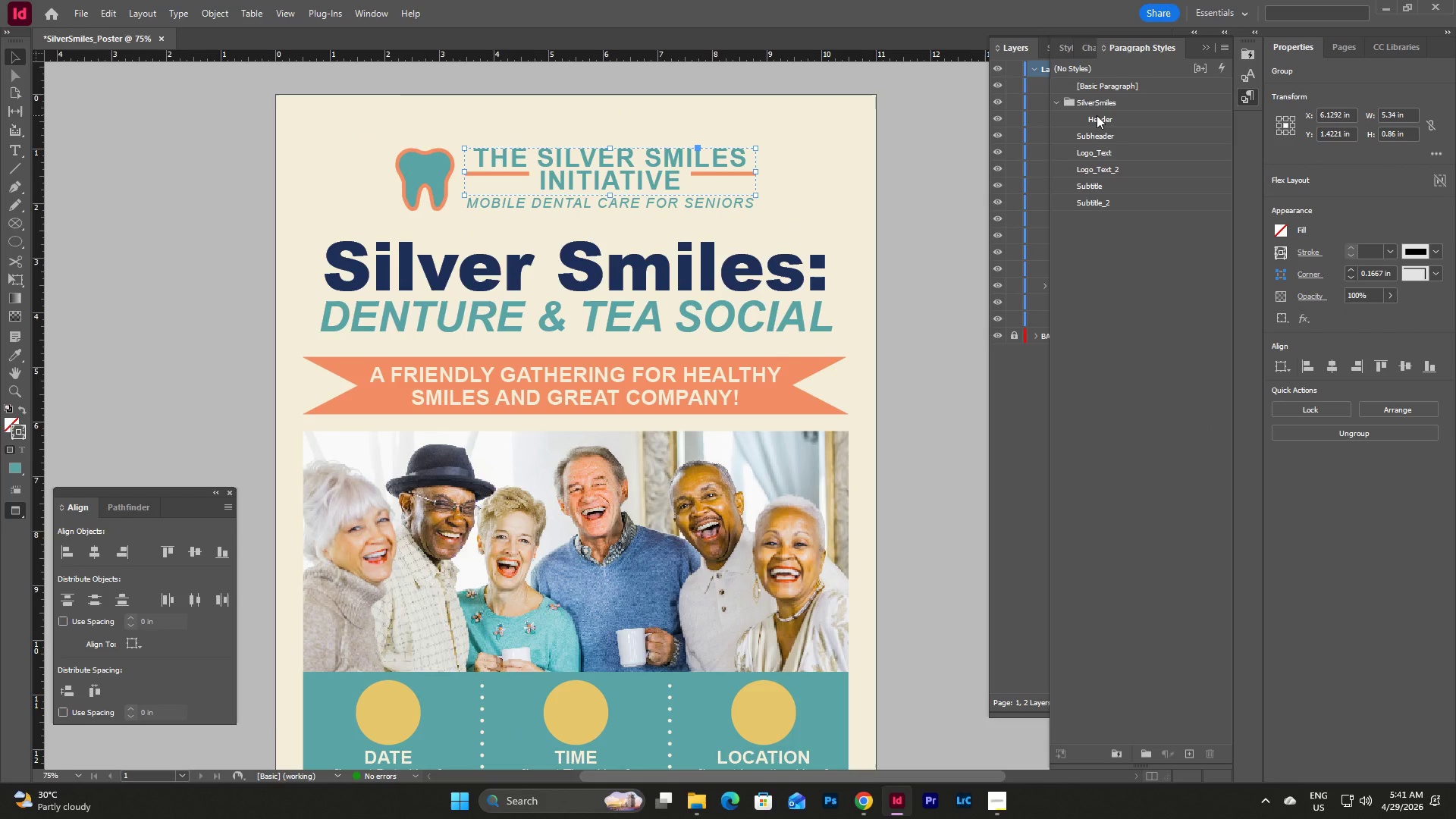 
left_click([1097, 115])
 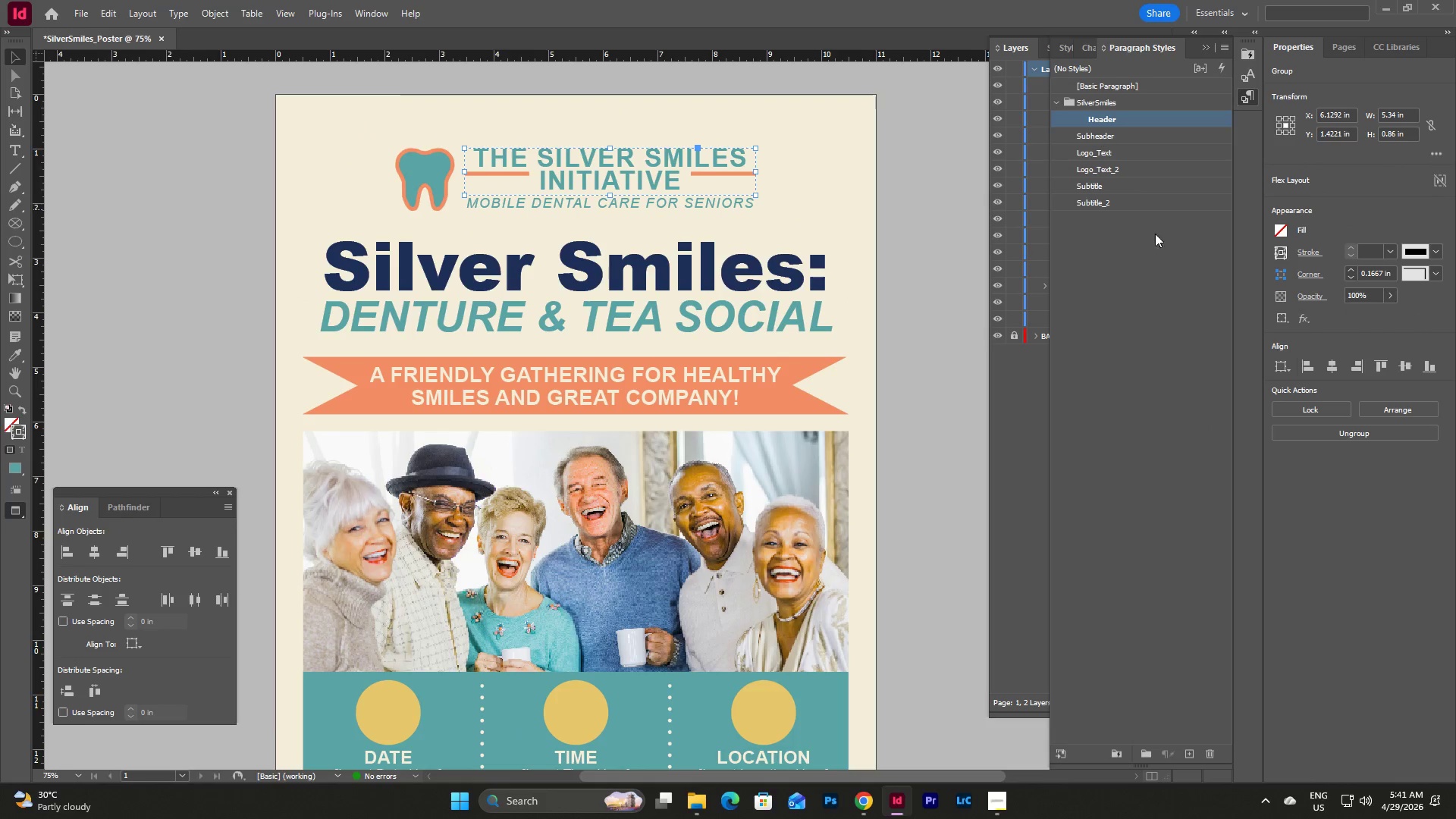 
left_click([1157, 243])
 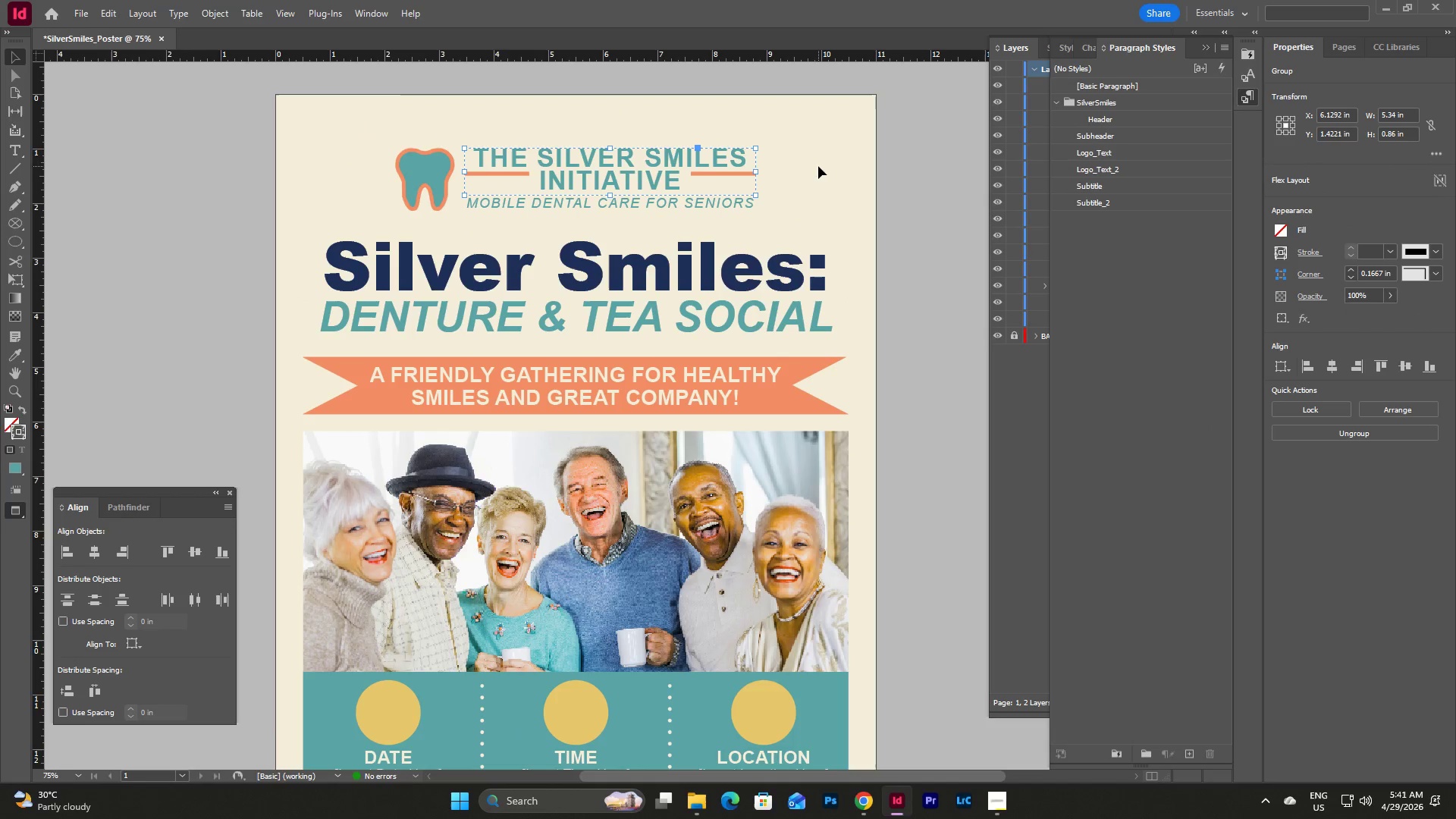 
left_click([818, 166])
 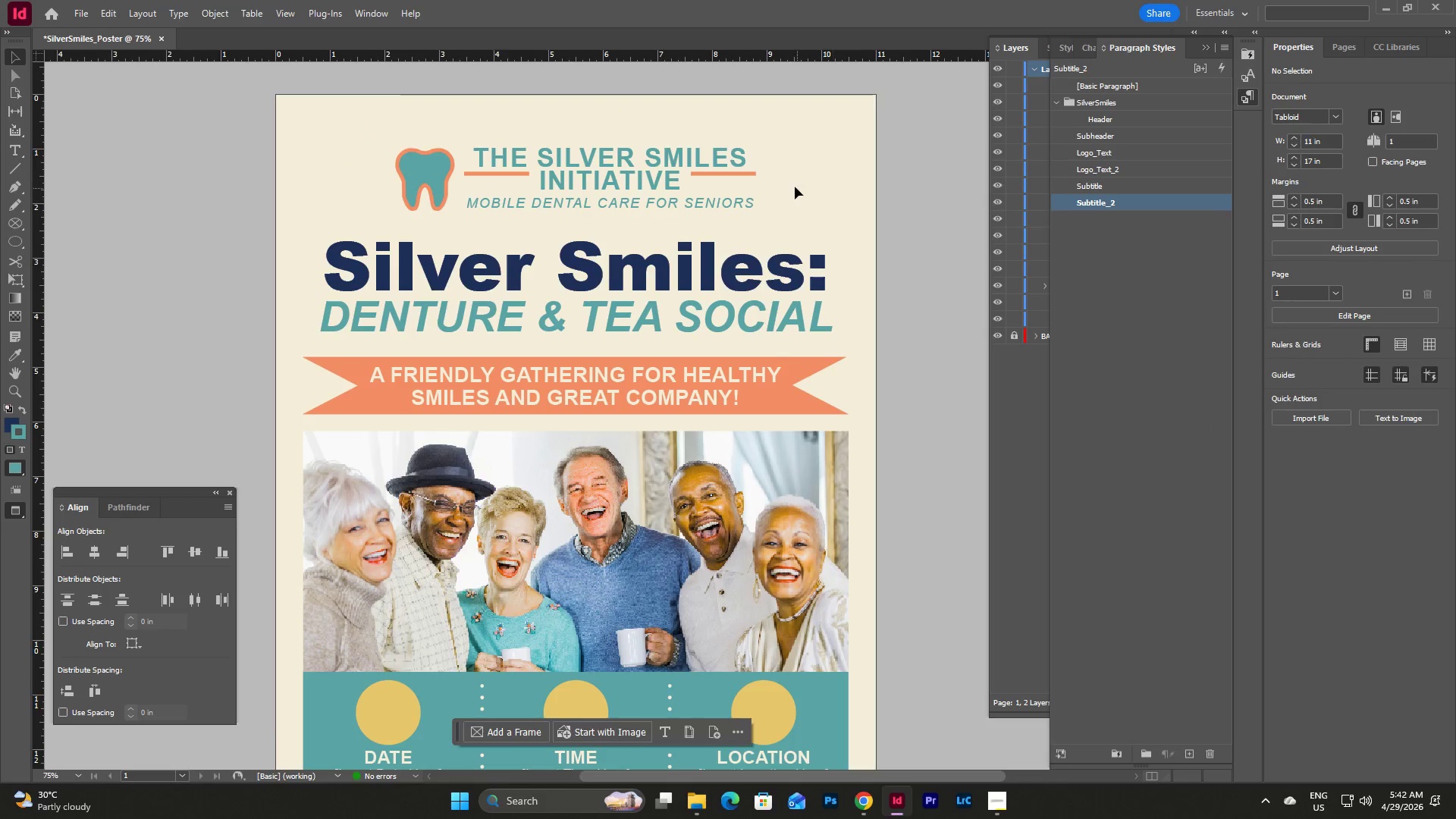 
left_click([1184, 250])
 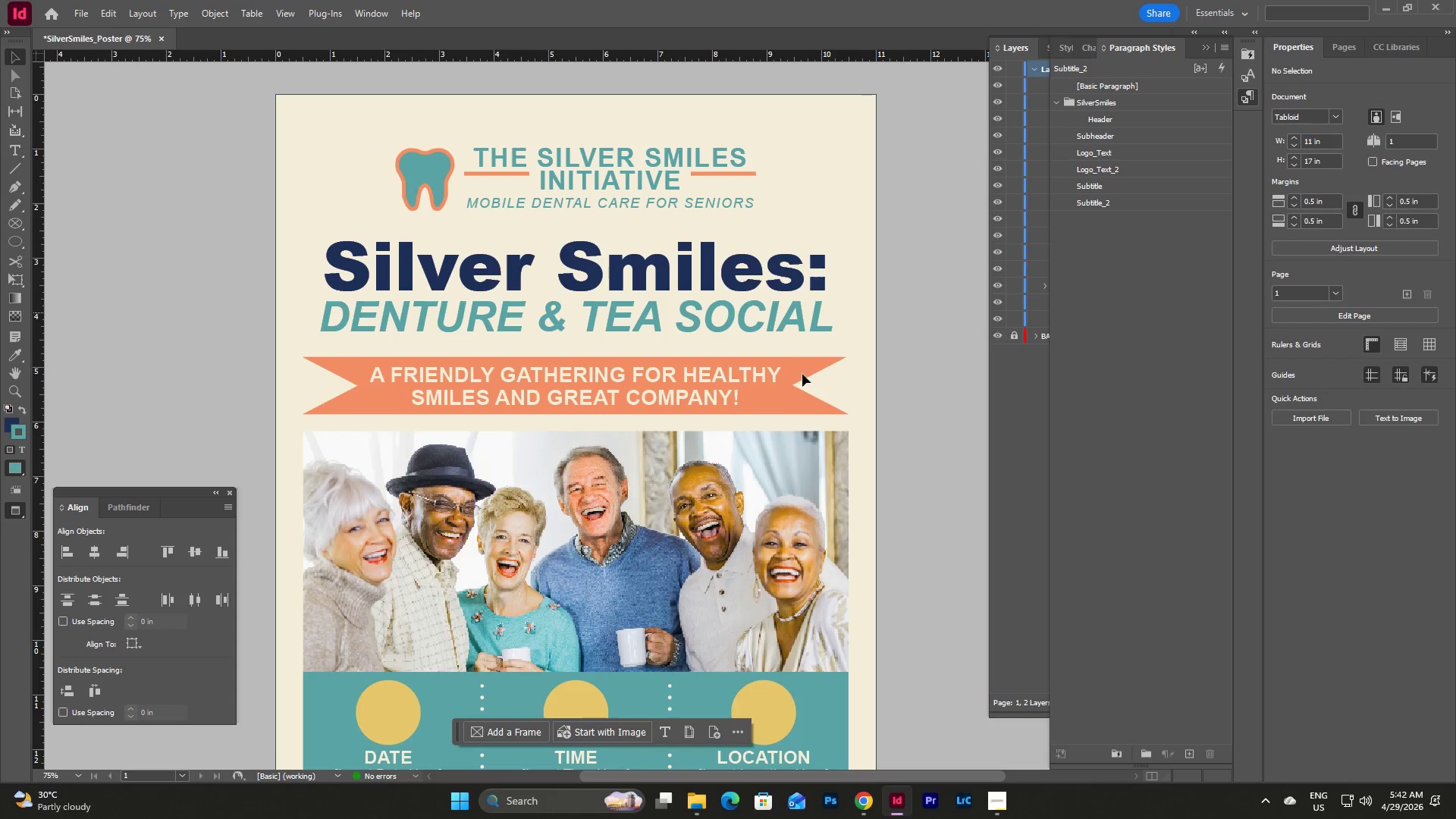 
scroll: coordinate [723, 350], scroll_direction: down, amount: 10.0
 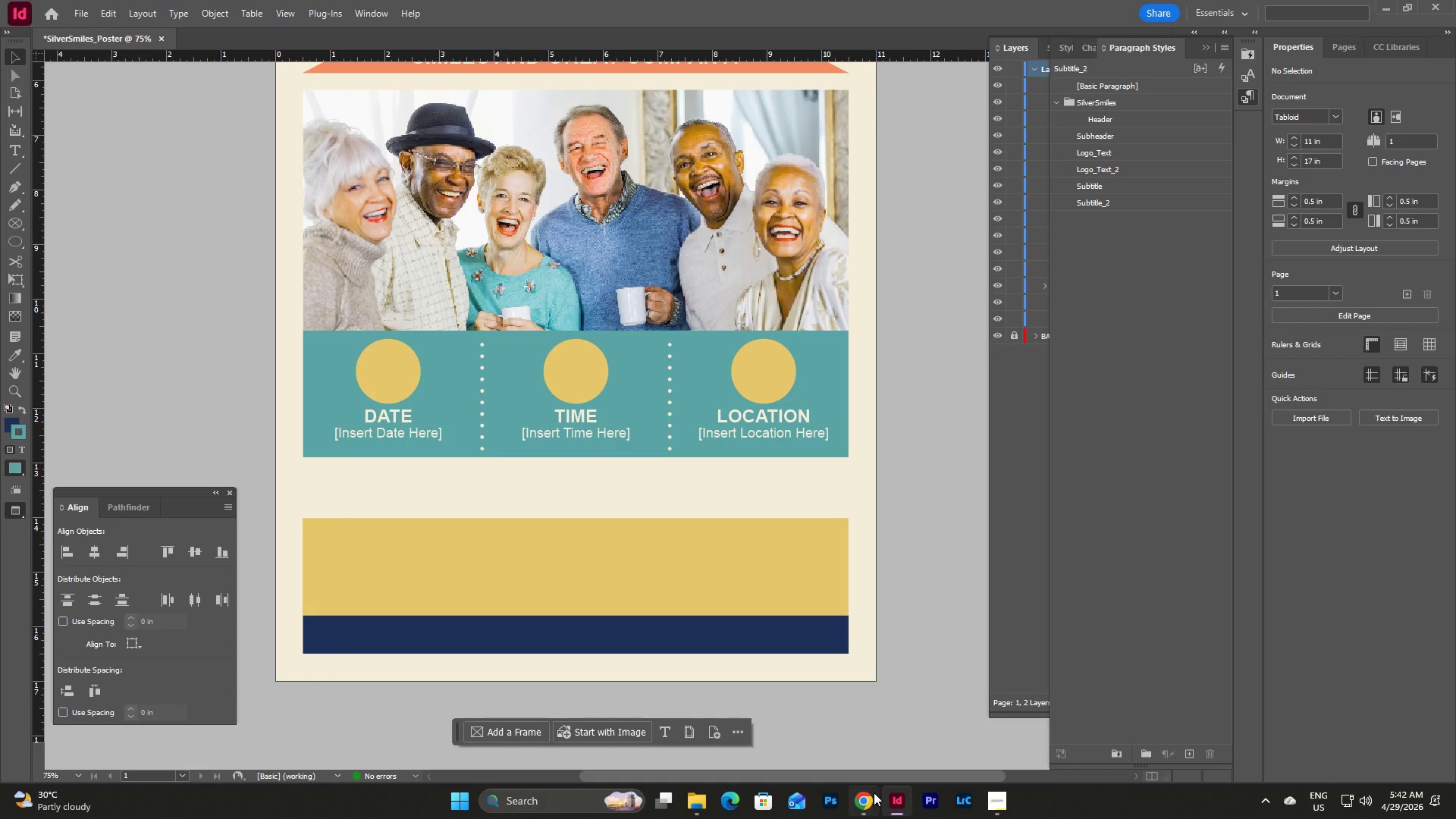 
left_click([993, 795])